 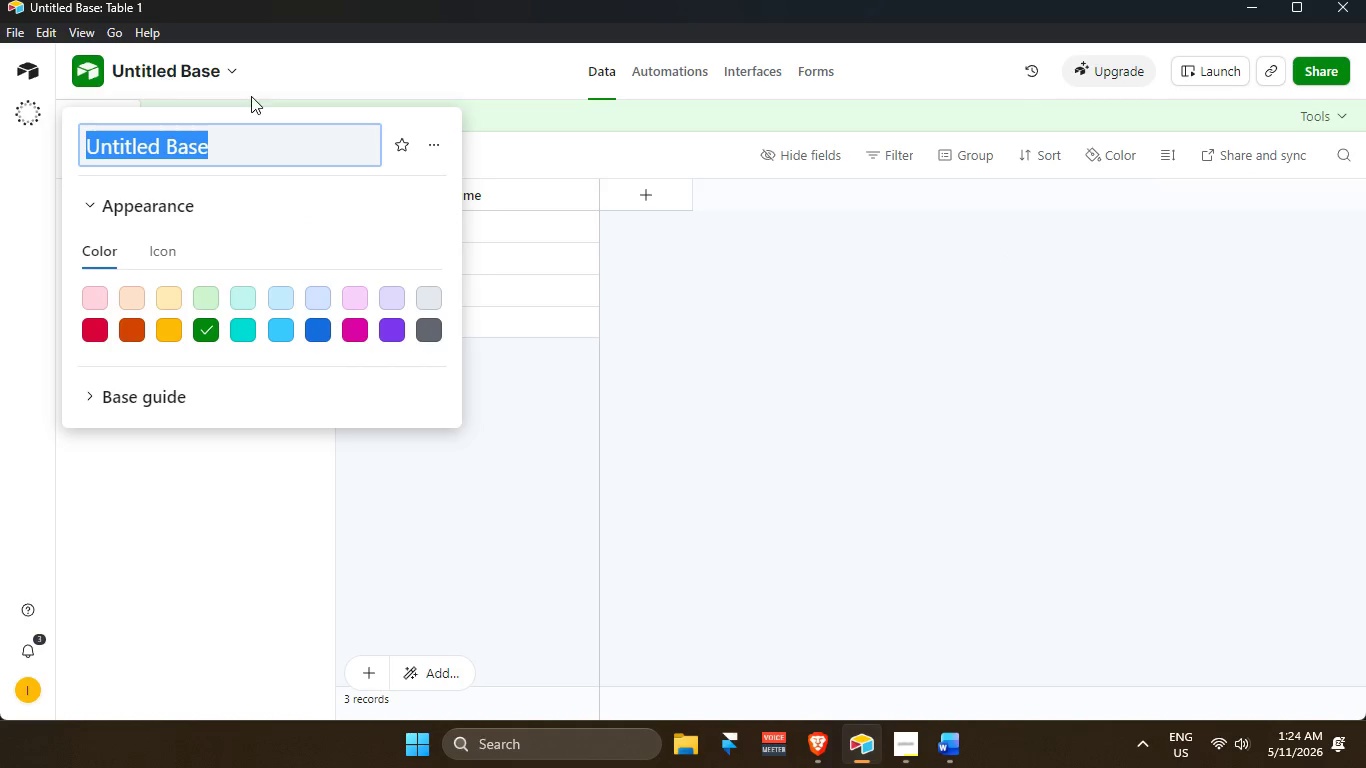 
key(Backspace)
 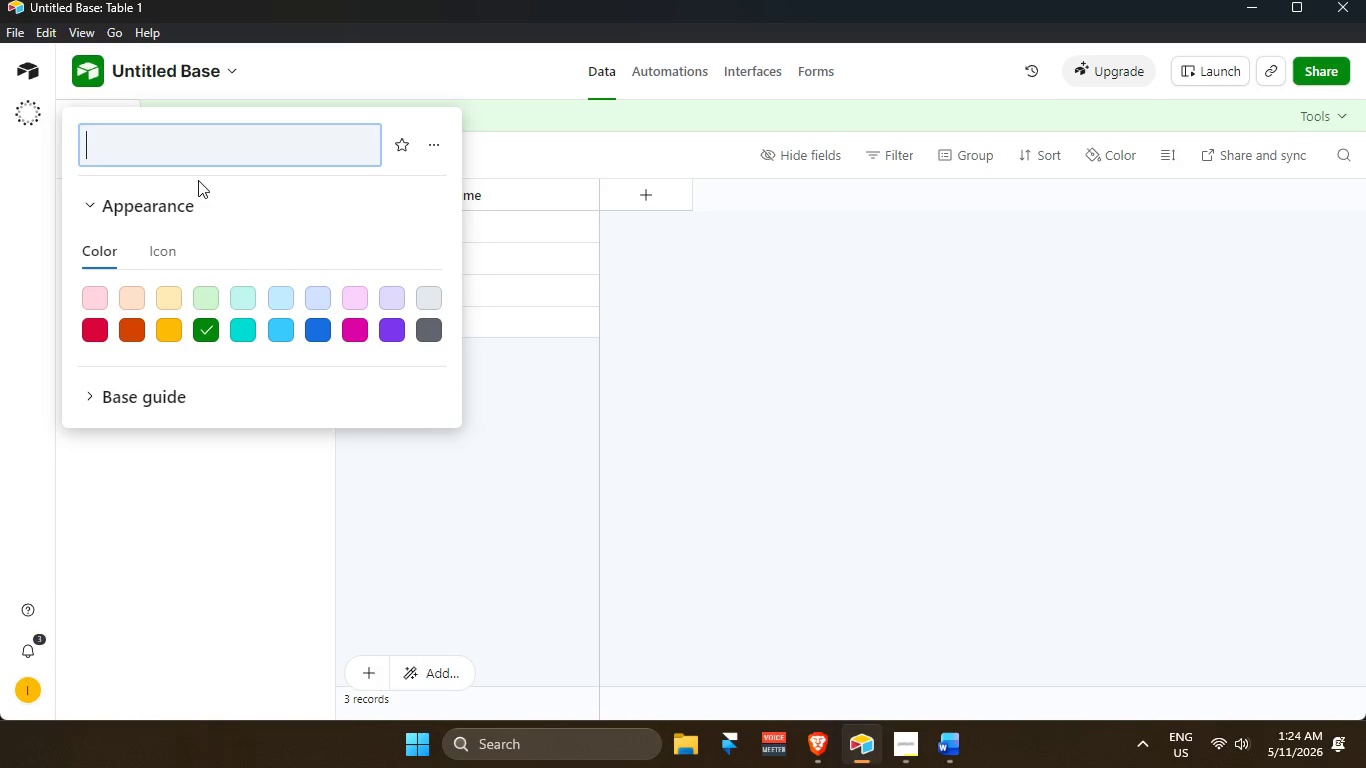 
wait(16.95)
 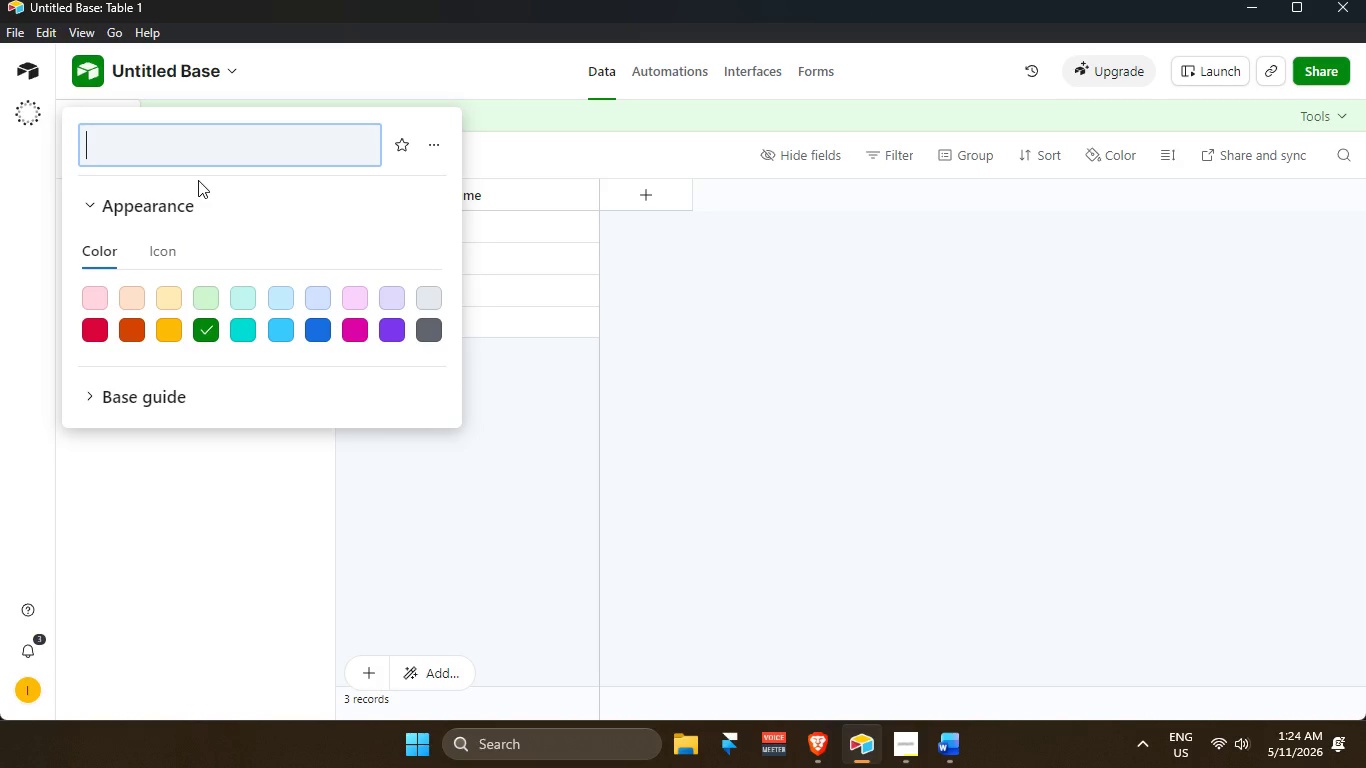 
type(Paws & Pavement)
 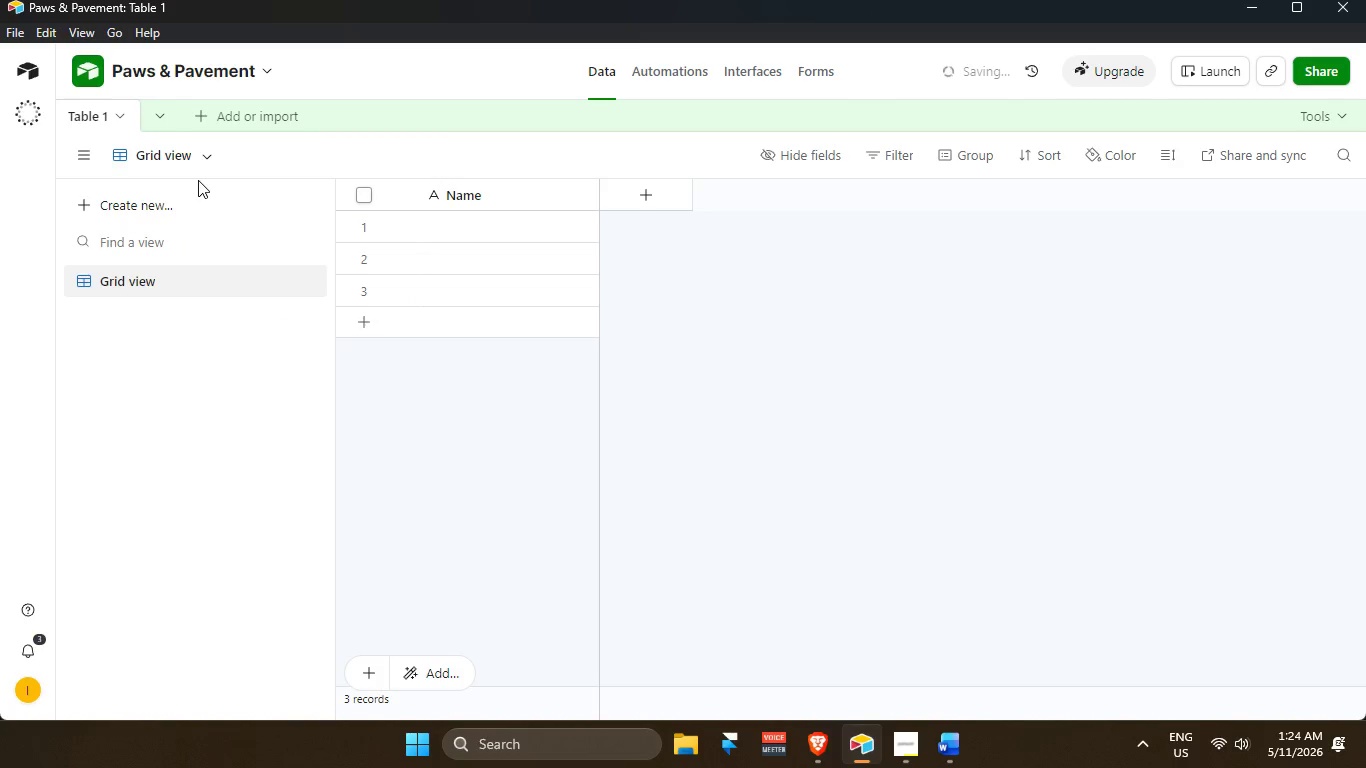 
 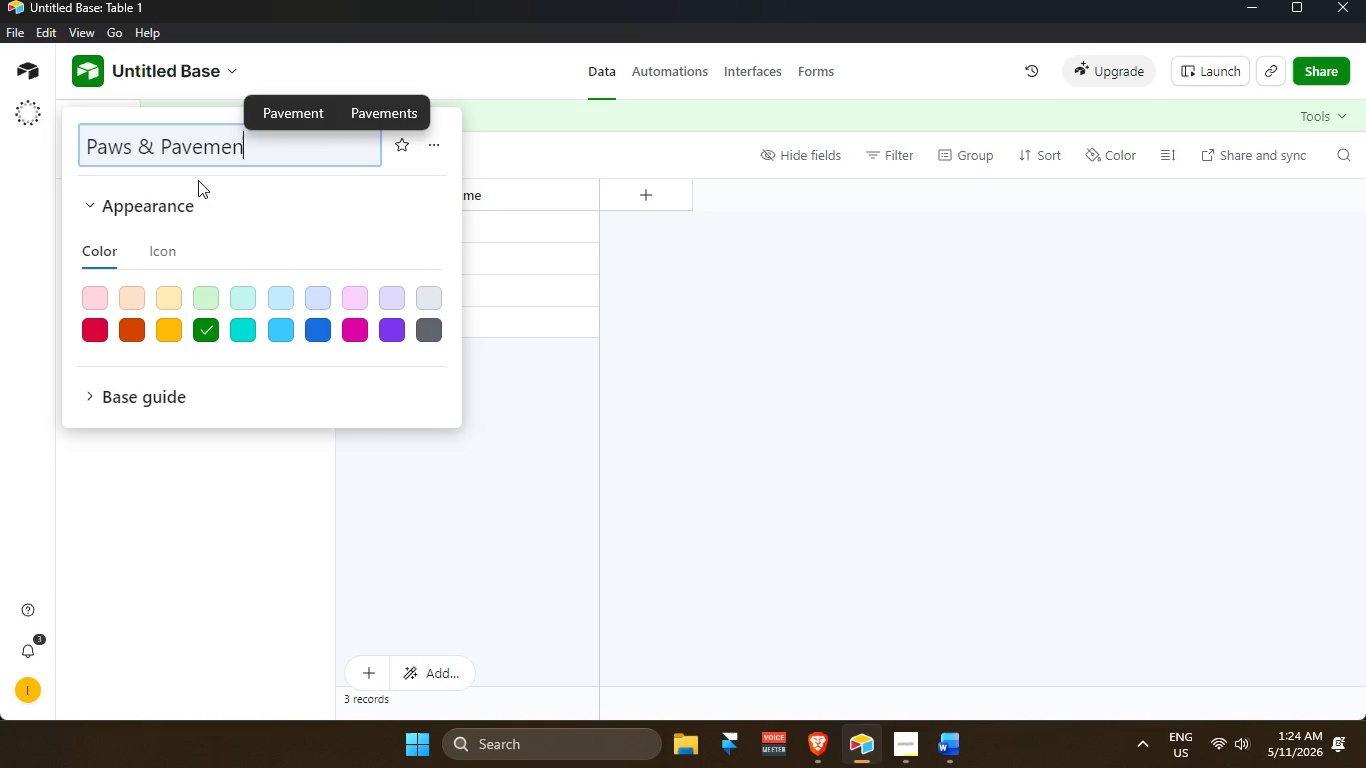 
key(Enter)
 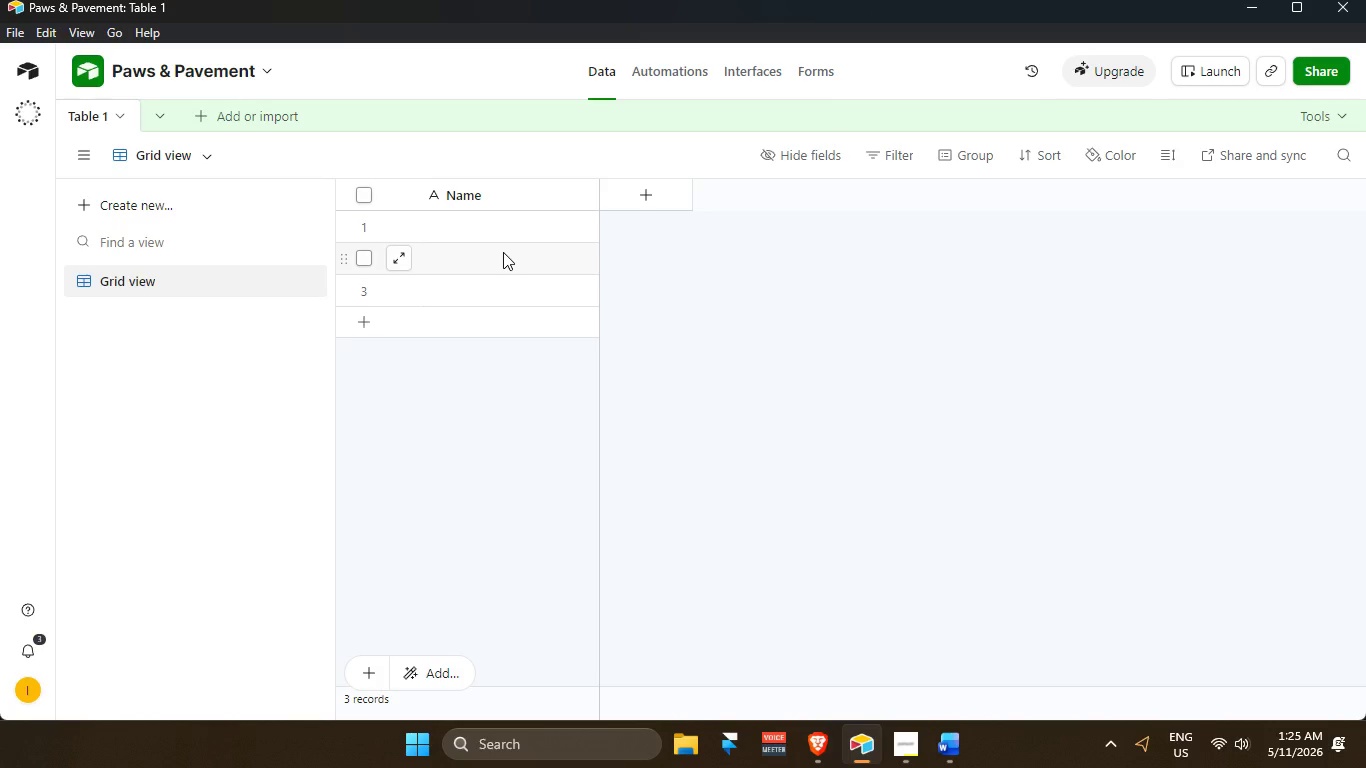 
wait(49.08)
 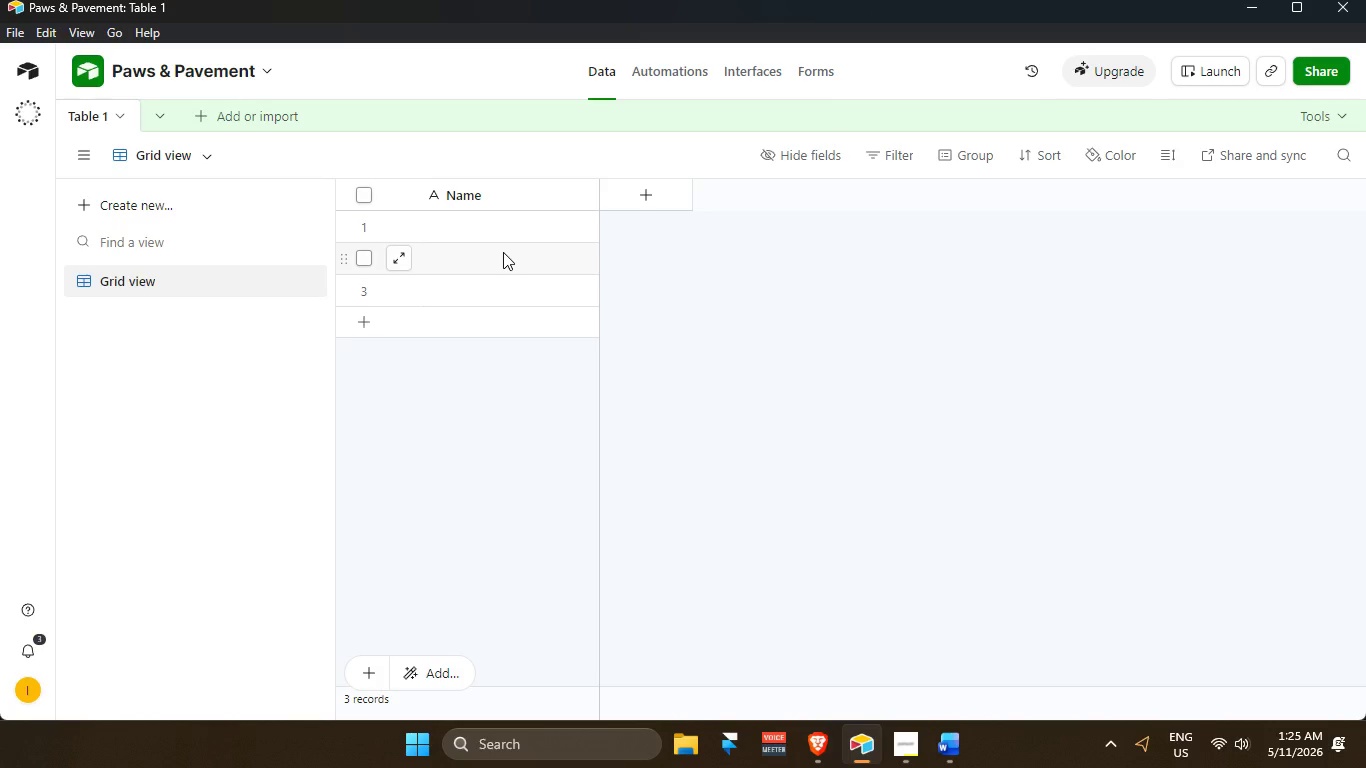 
left_click([640, 202])
 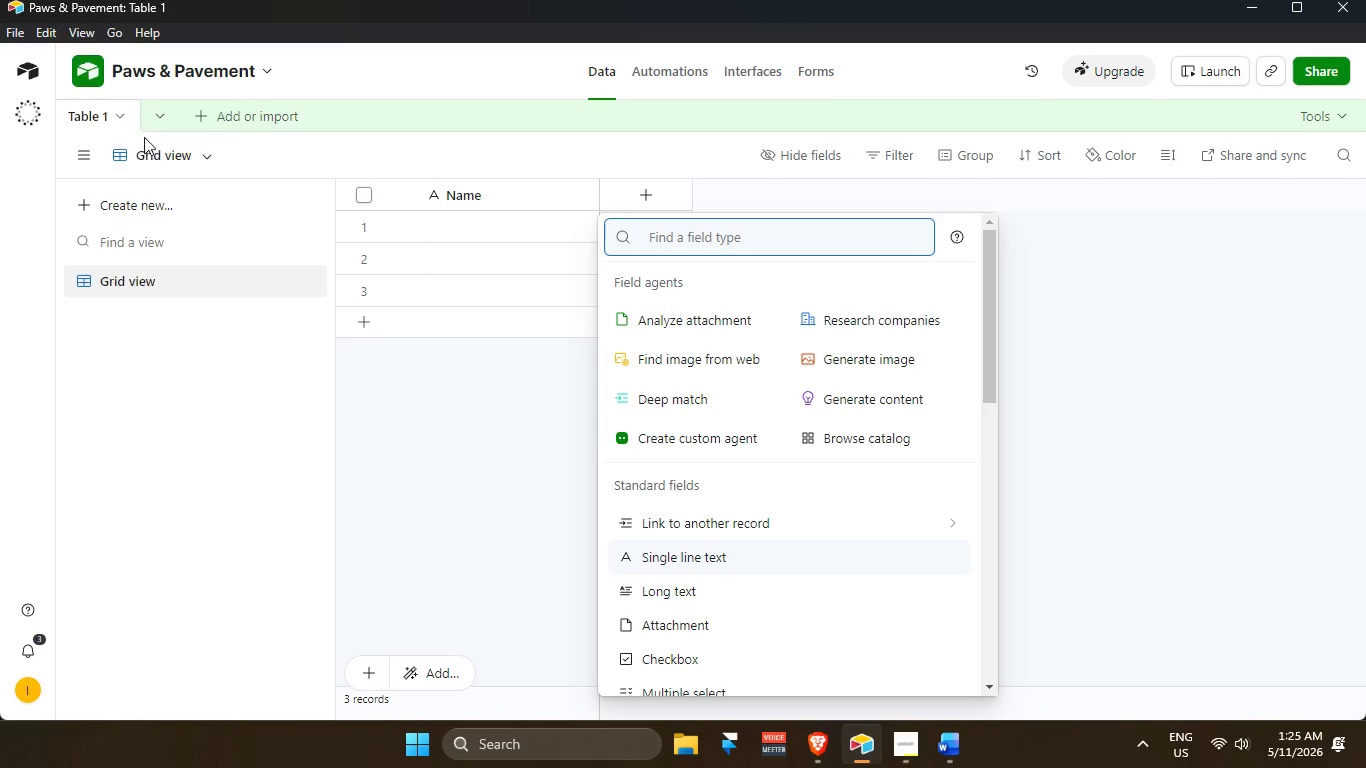 
left_click([95, 118])
 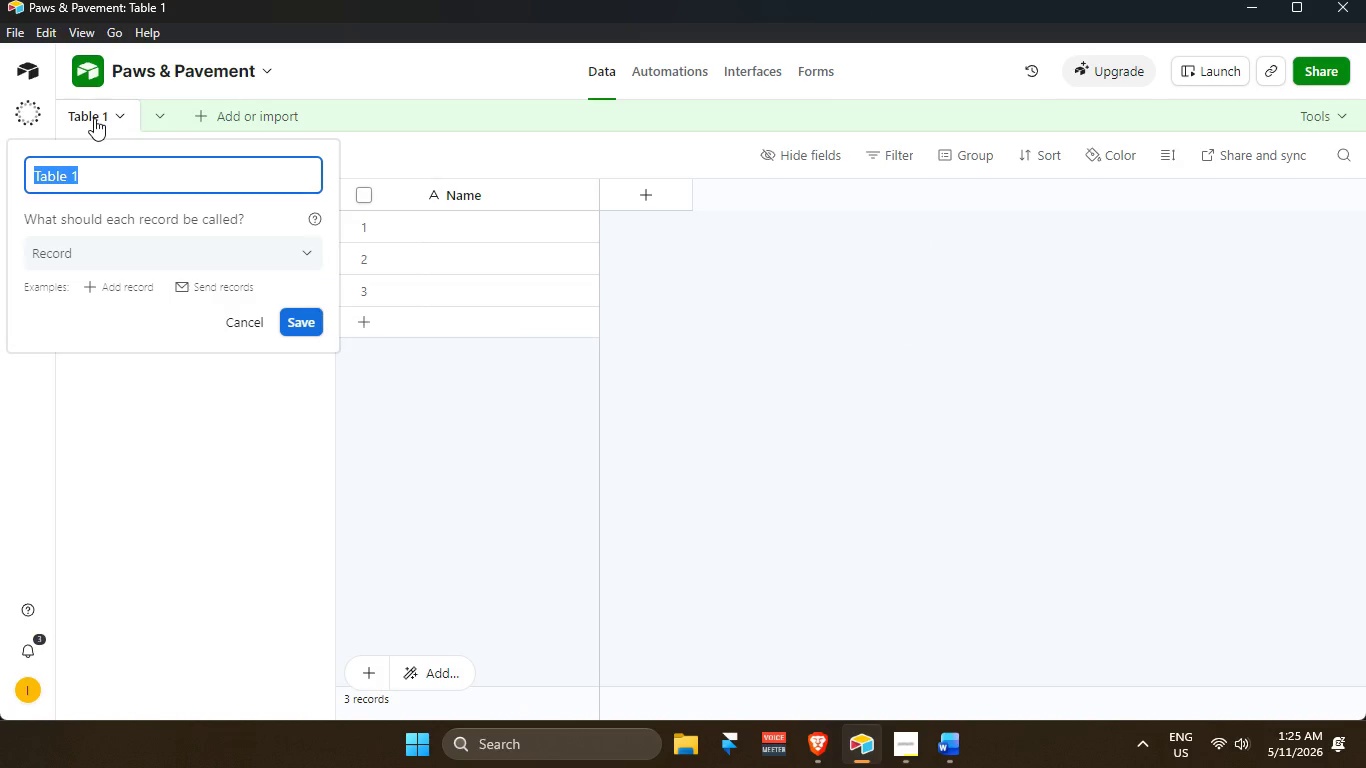 
key(Backspace)
type(Pet Profiles)
 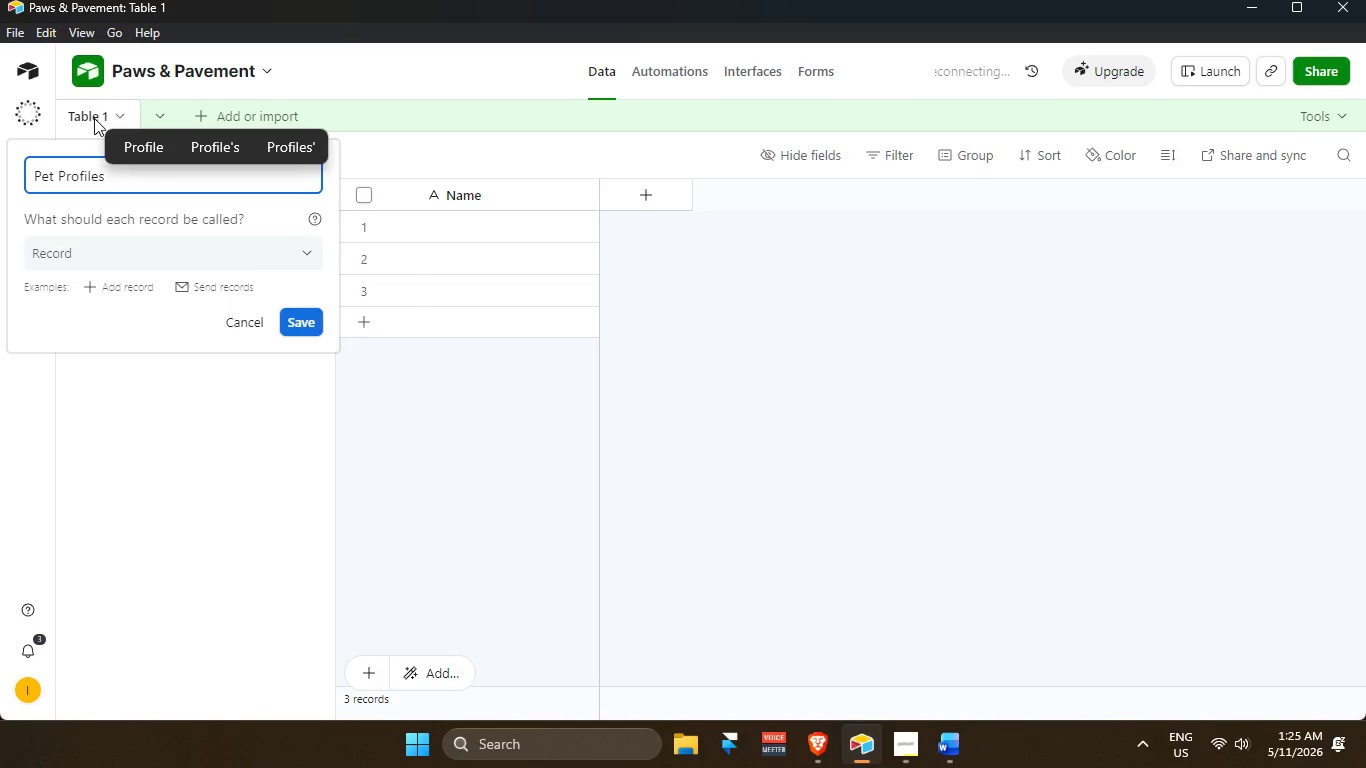 
key(Enter)
 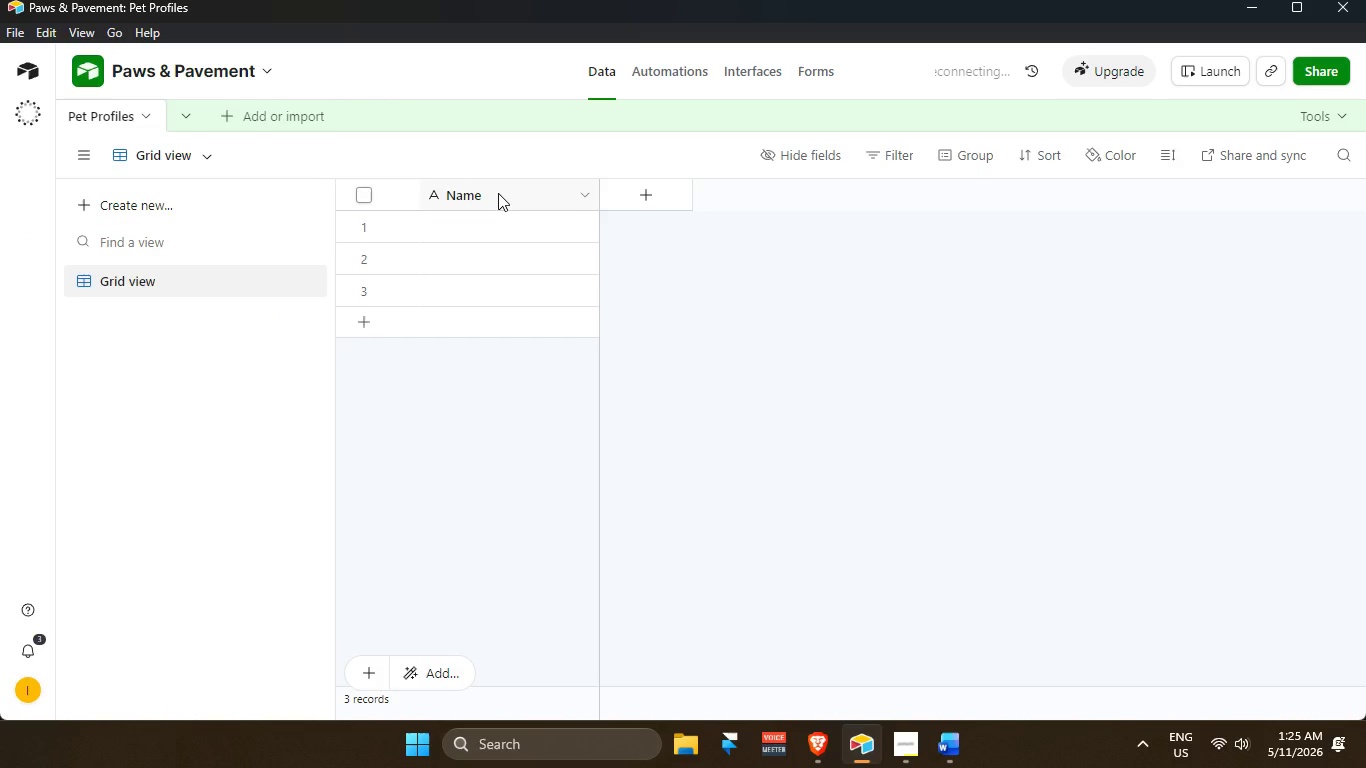 
double_click([498, 193])
 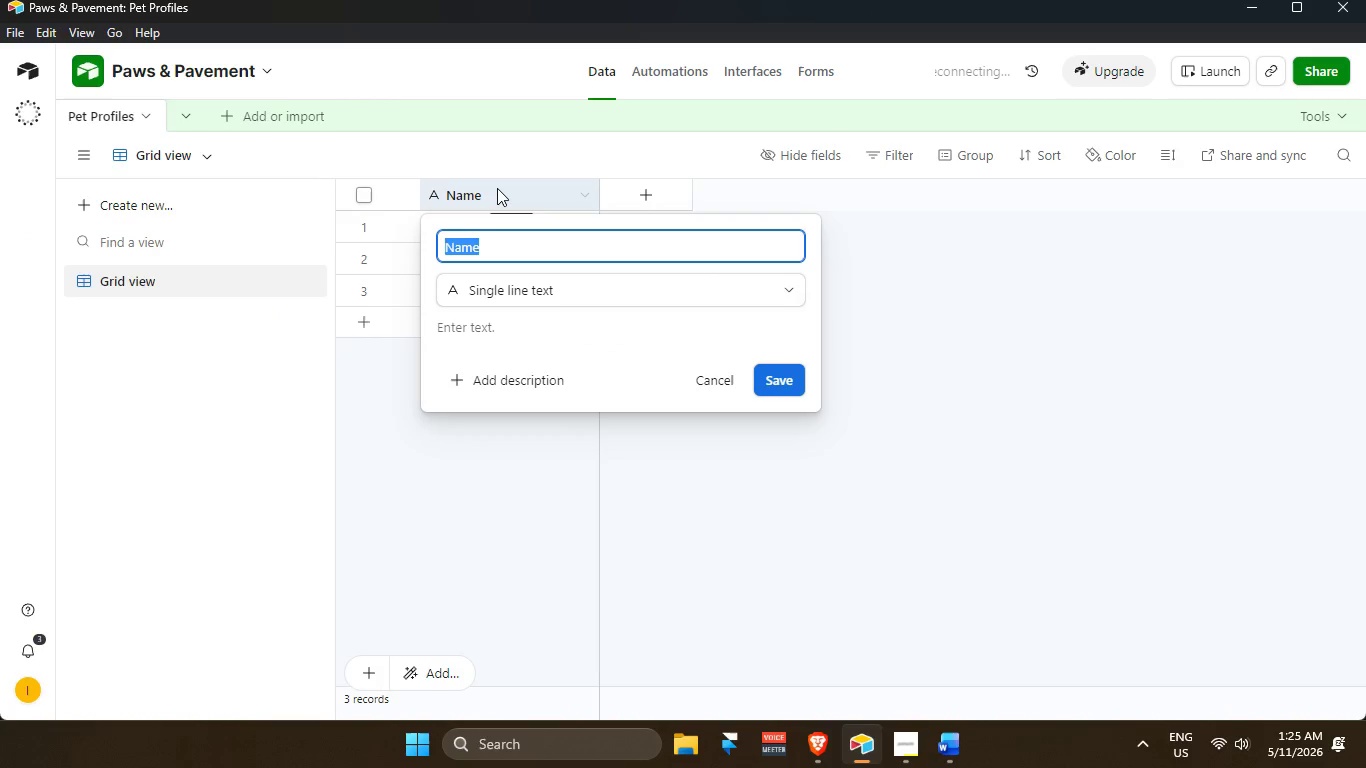 
key(Backspace)
type(Pet NA)
key(Backspace)
type(ame)
 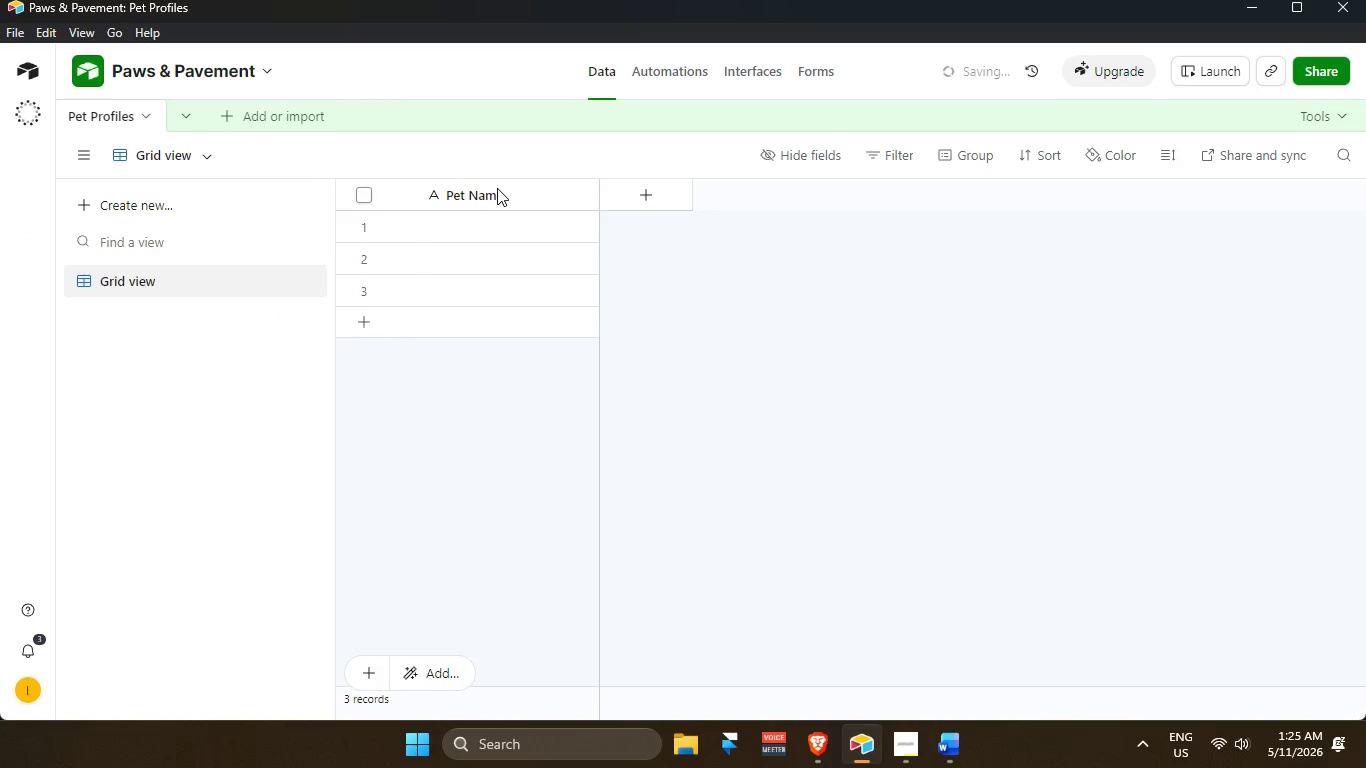 
 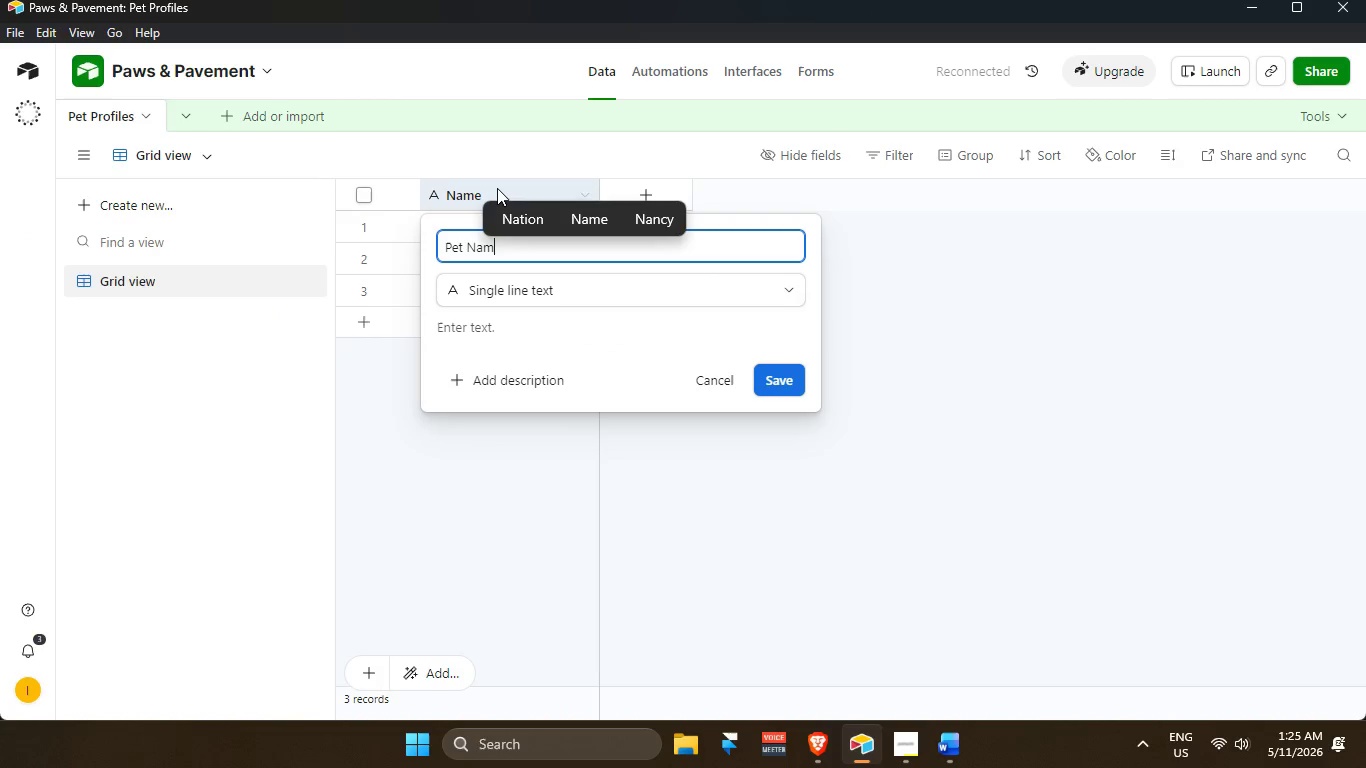 
key(Enter)
 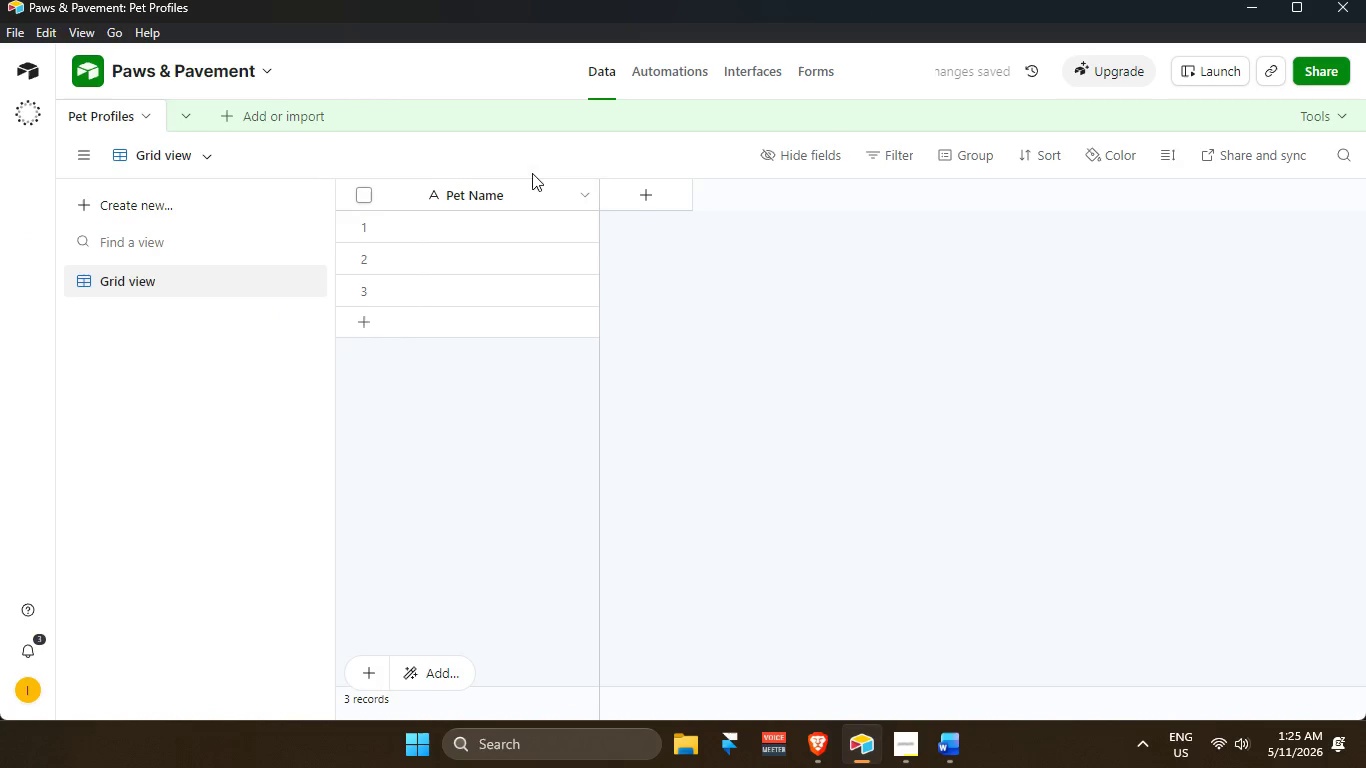 
left_click([640, 189])
 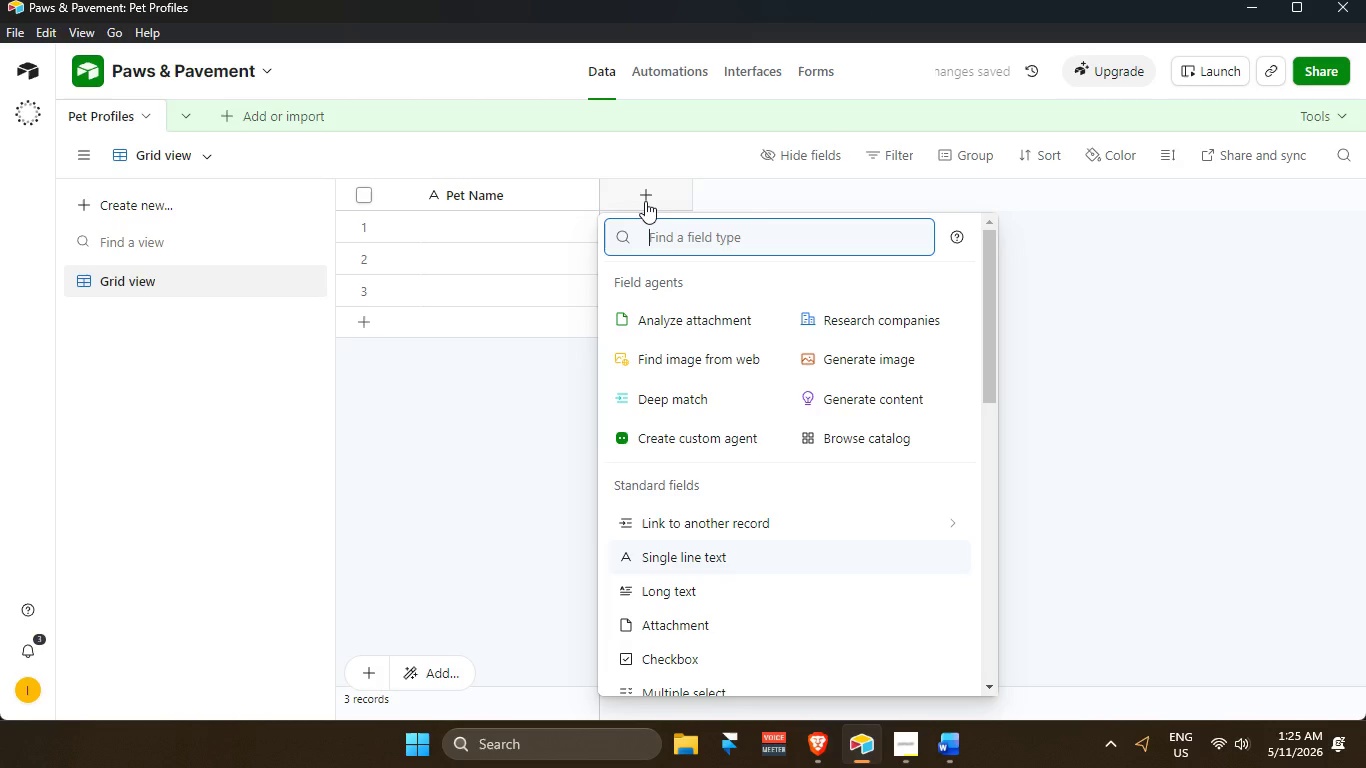 
type(sing)
 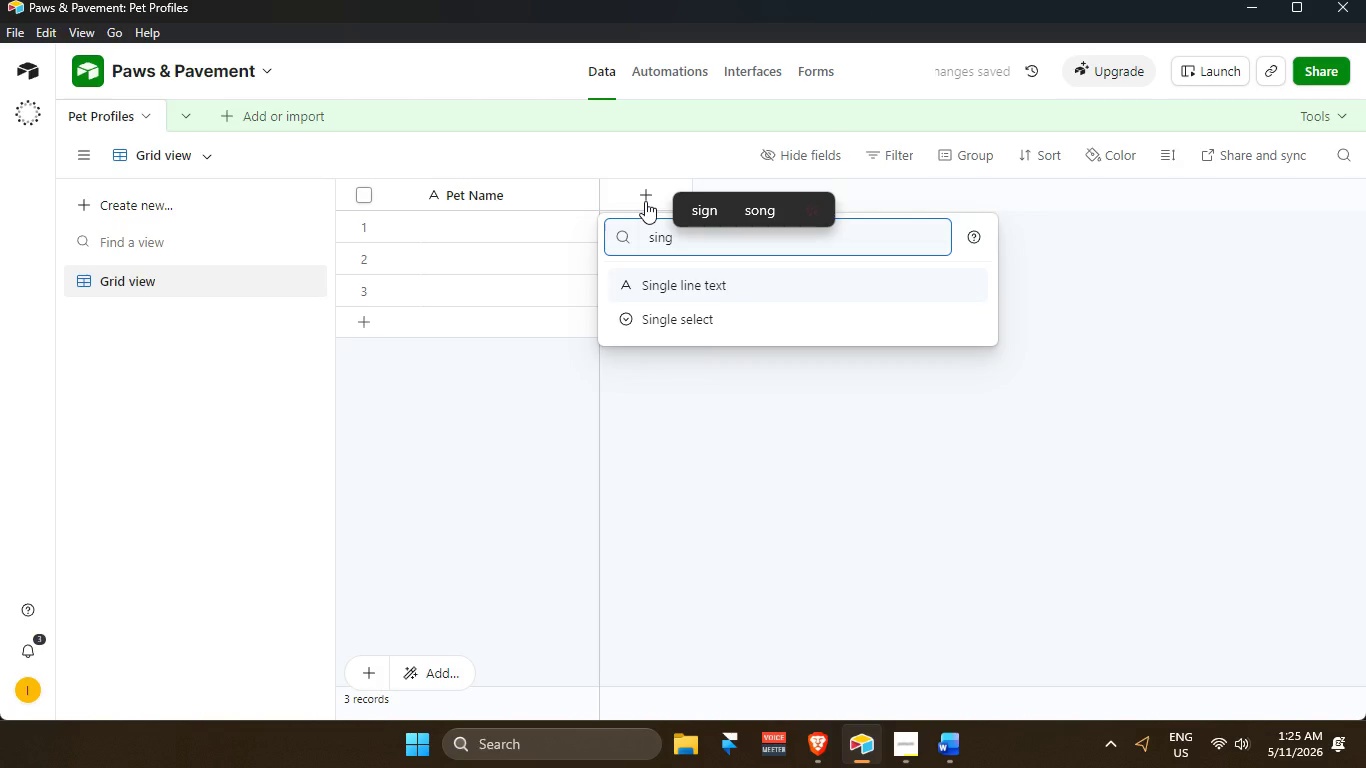 
key(Enter)
 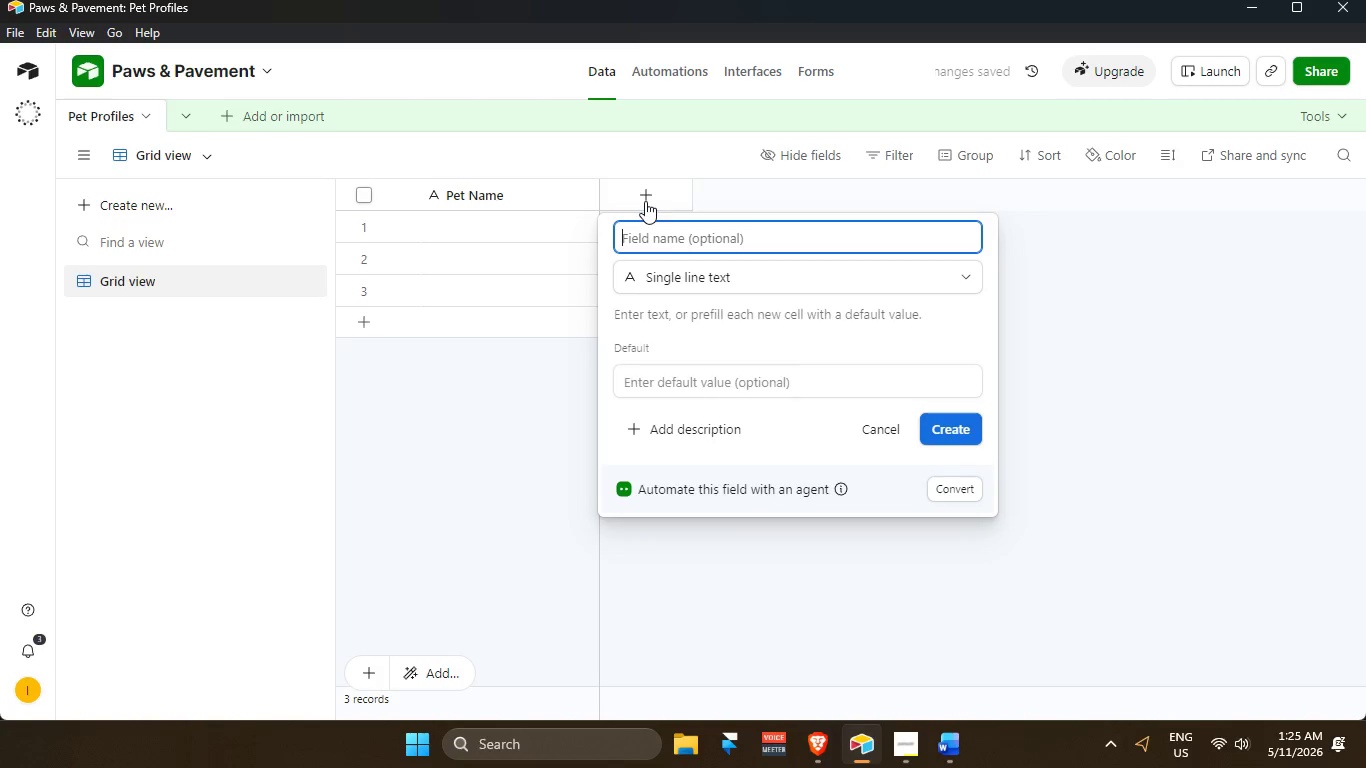 
type(Breed)
 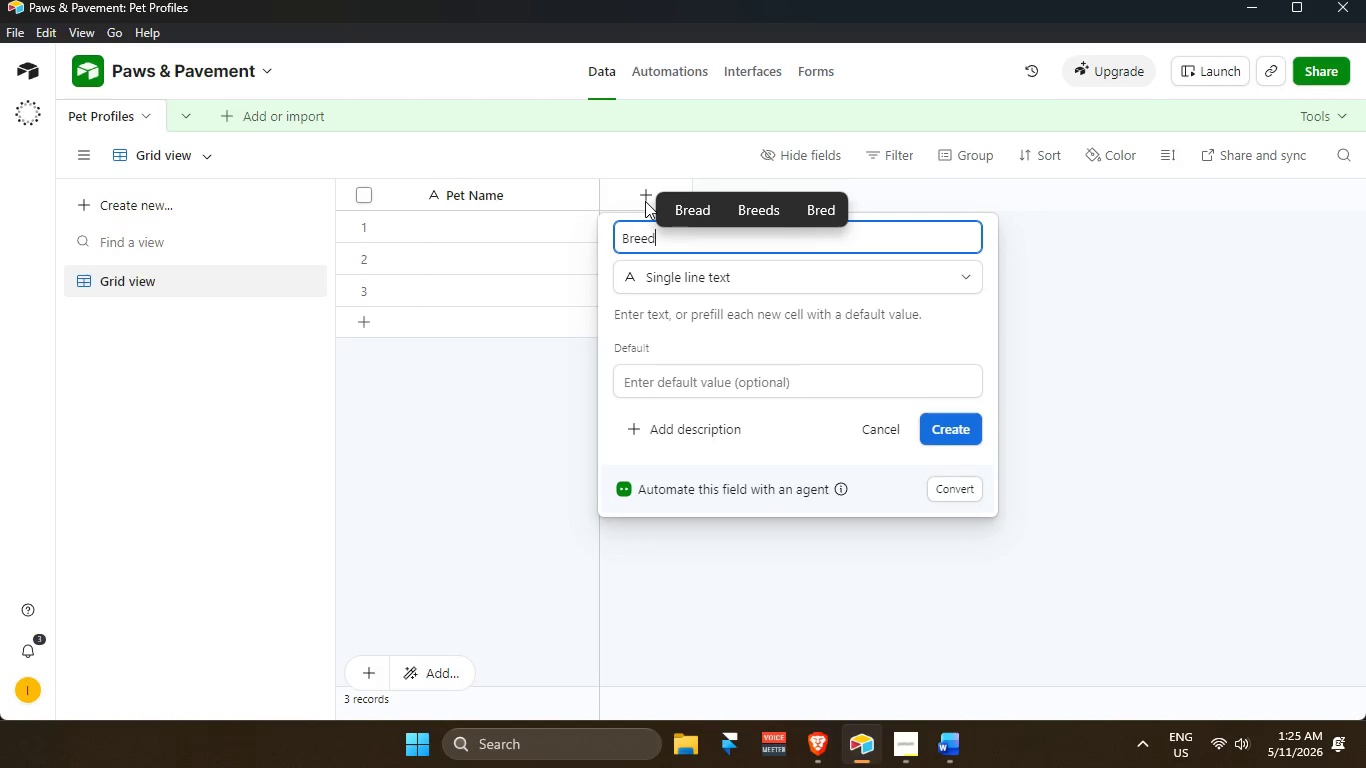 
key(Enter)
 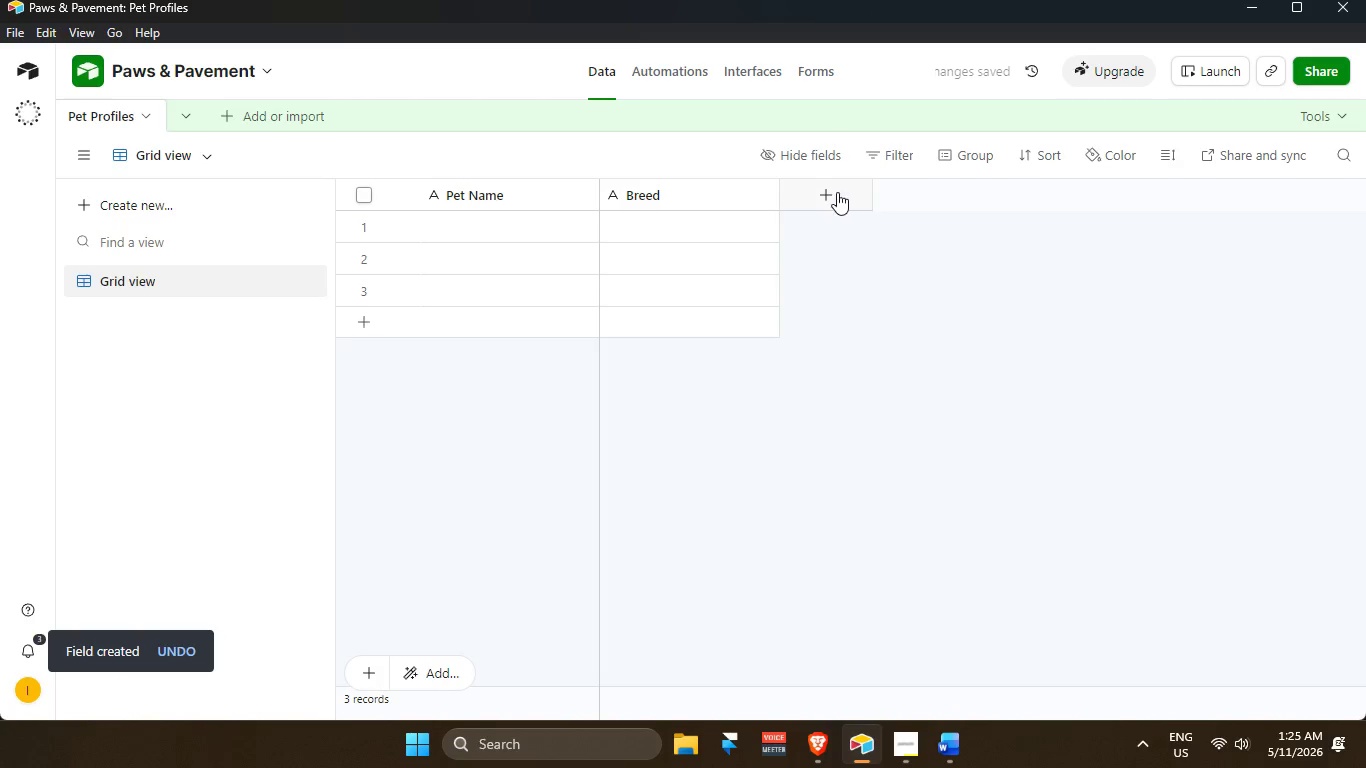 
type(phone)
 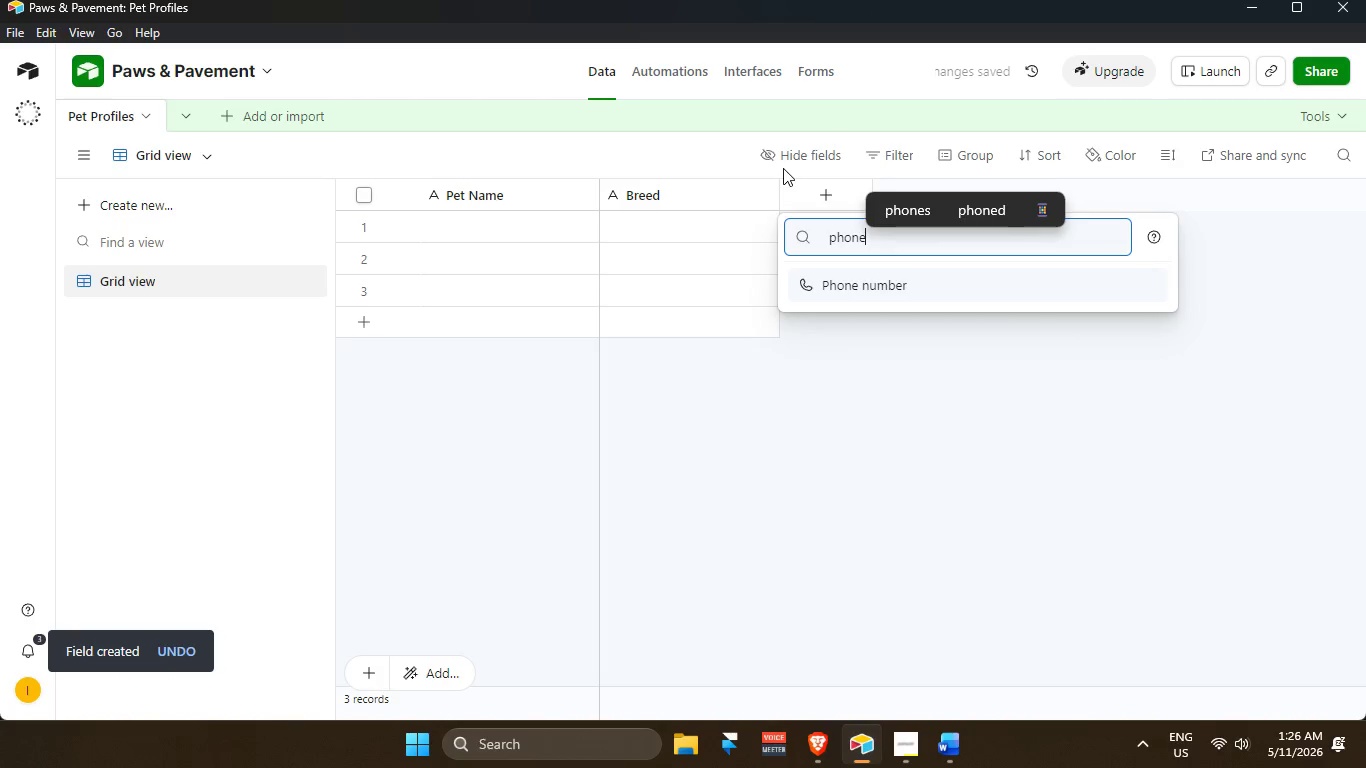 
key(Enter)
 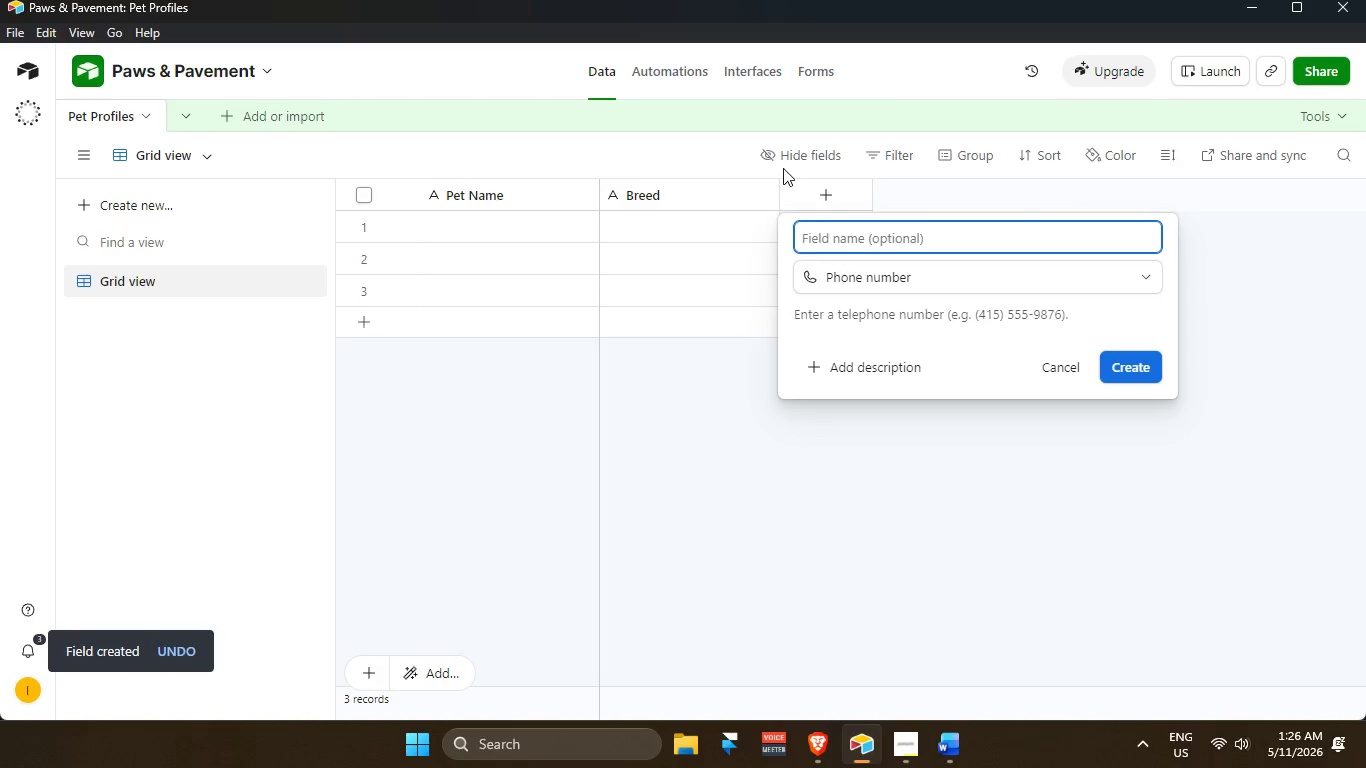 
key(Enter)
 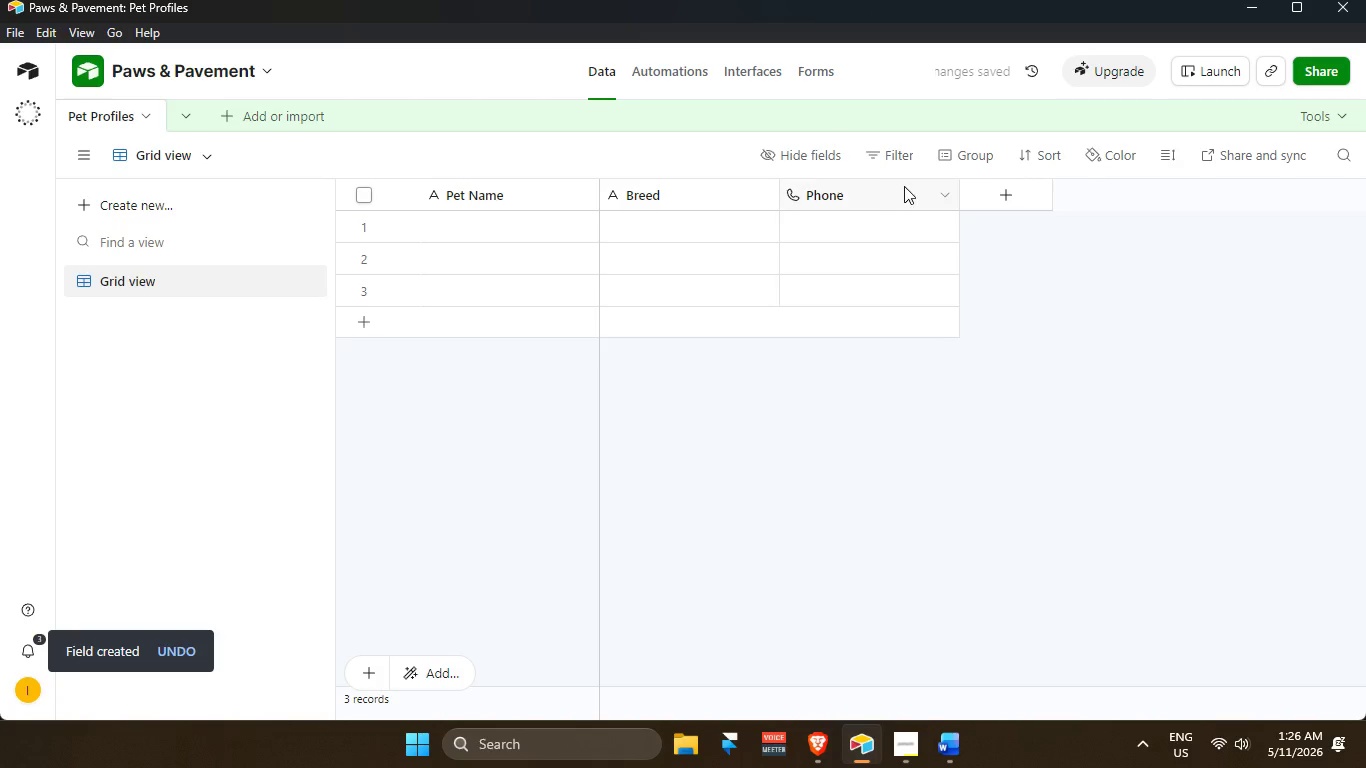 
double_click([902, 186])
 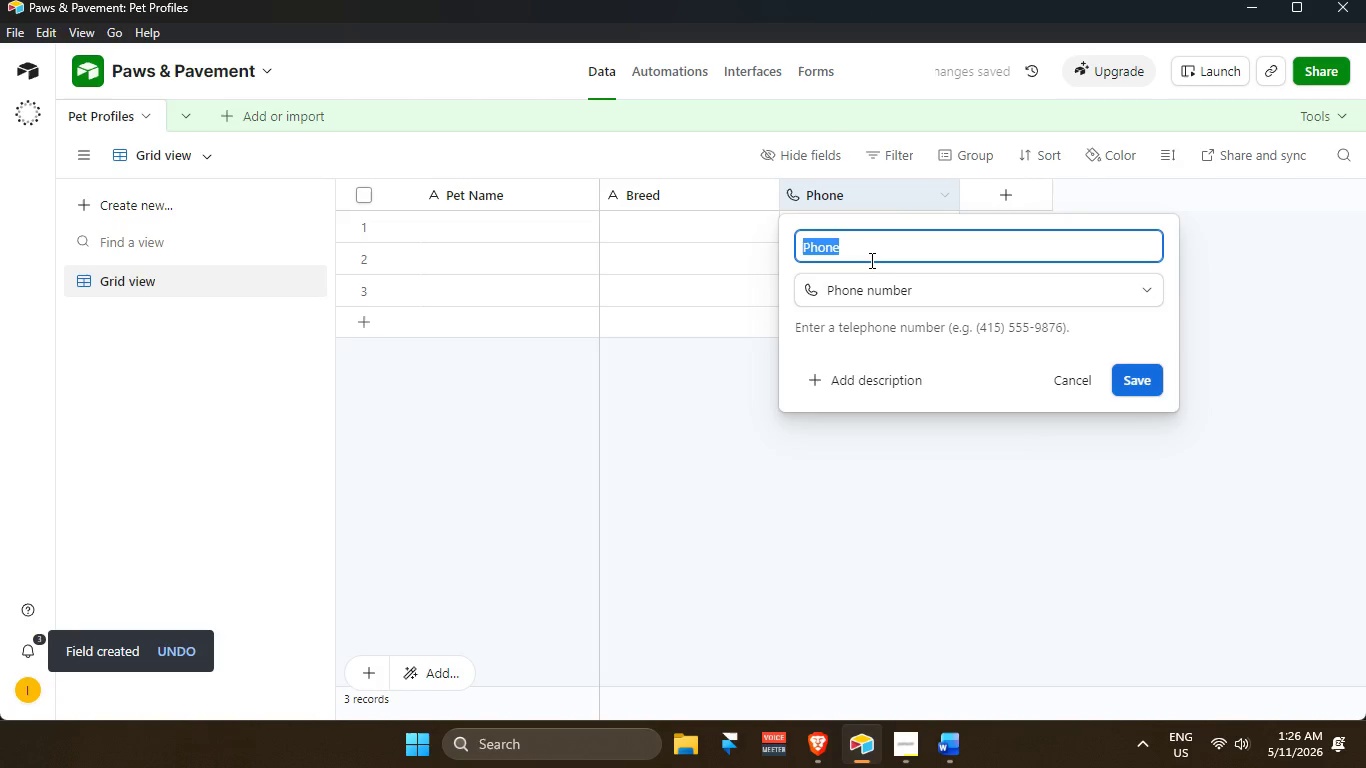 
key(Backspace)
type(Owner Contact)
 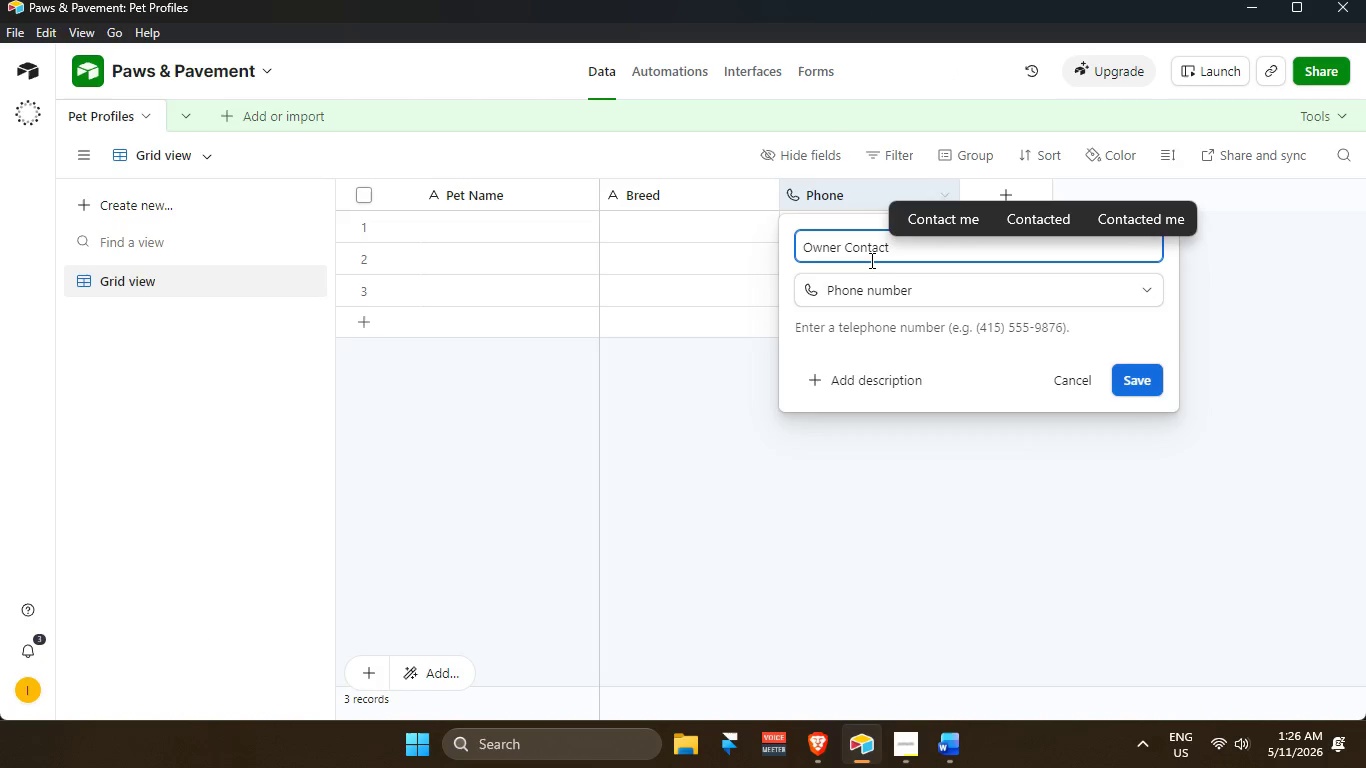 
key(Enter)
 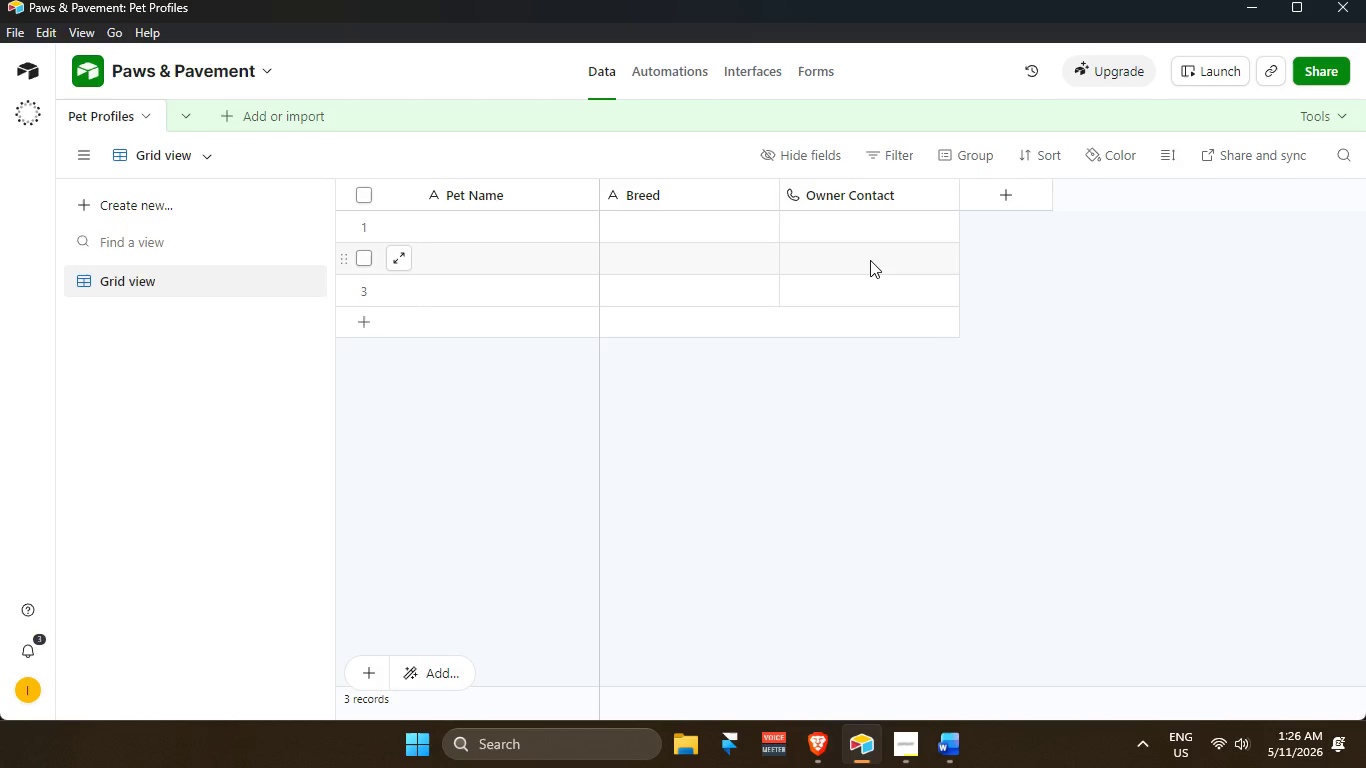 
wait(18.98)
 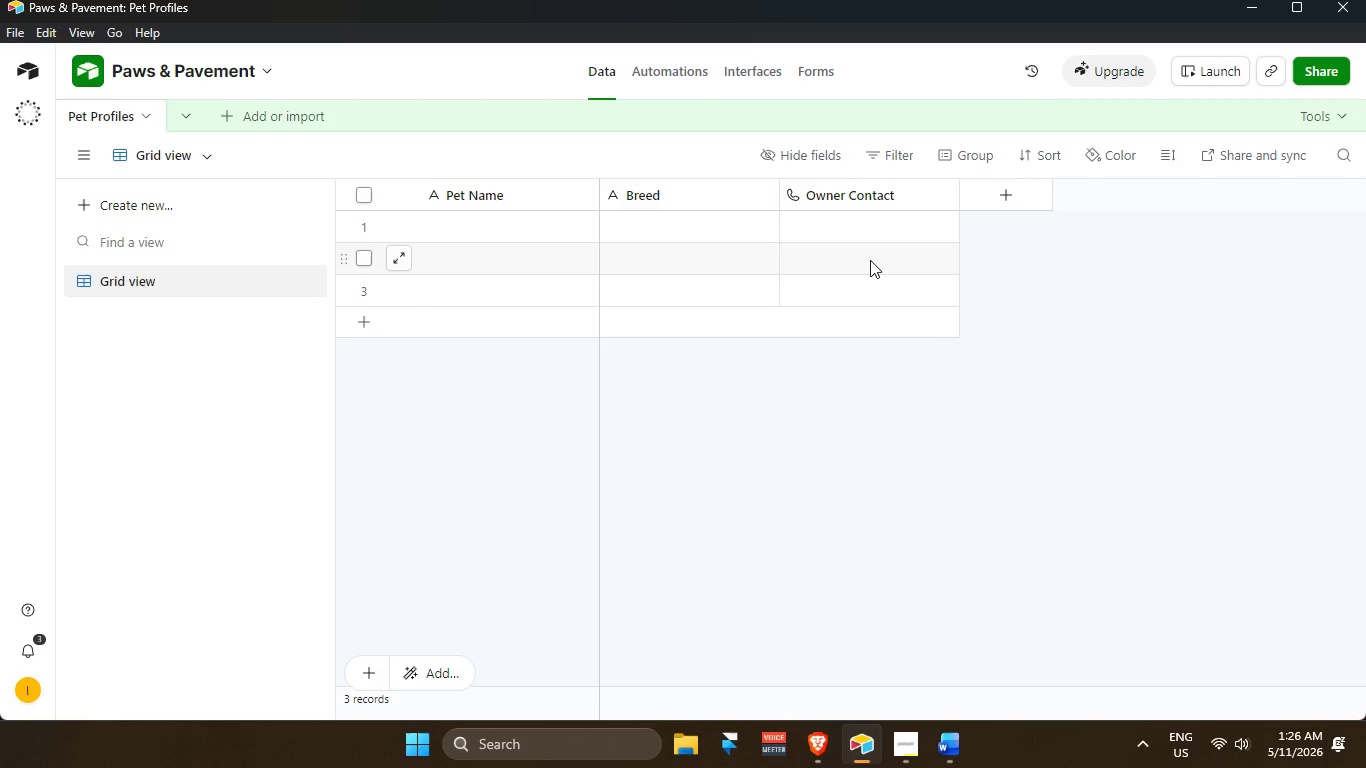 
scroll: coordinate [1053, 148], scroll_direction: up, amount: 2.0
 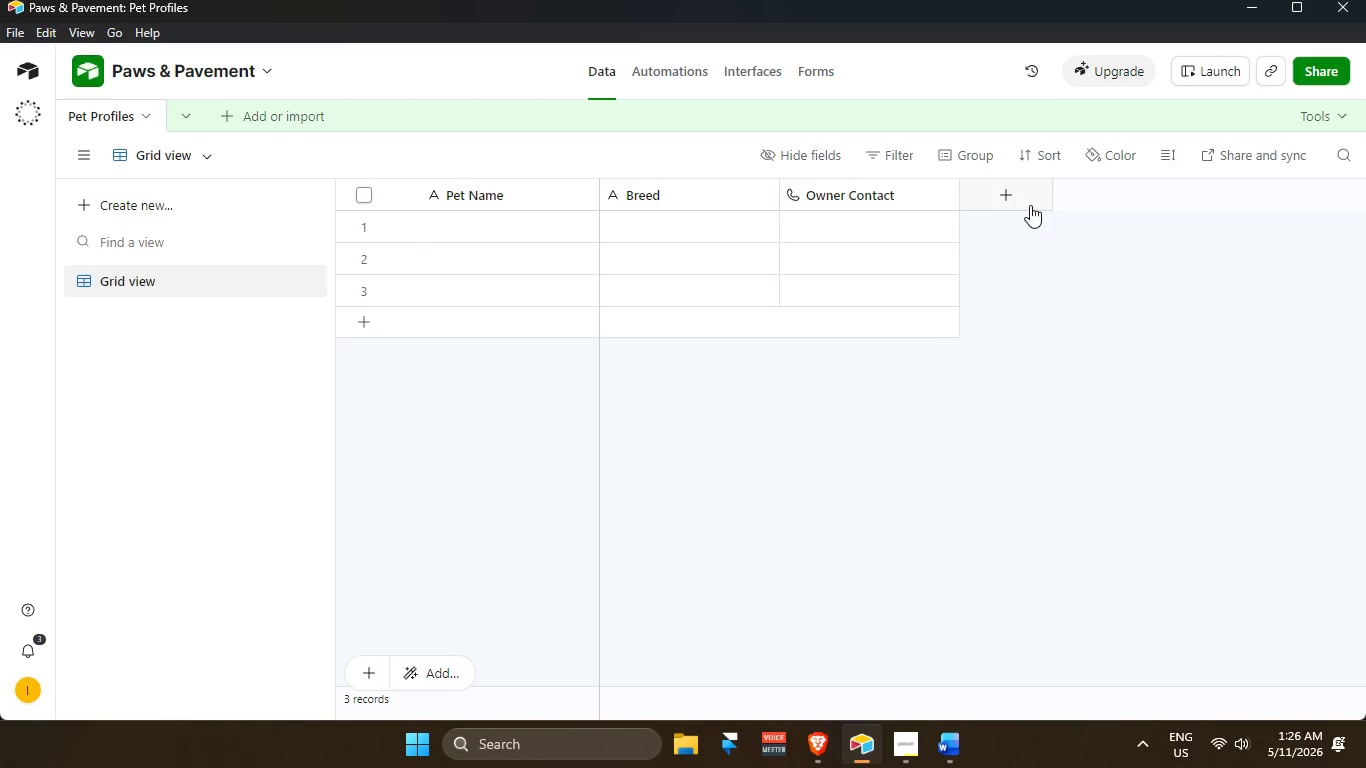 
left_click([1030, 205])
 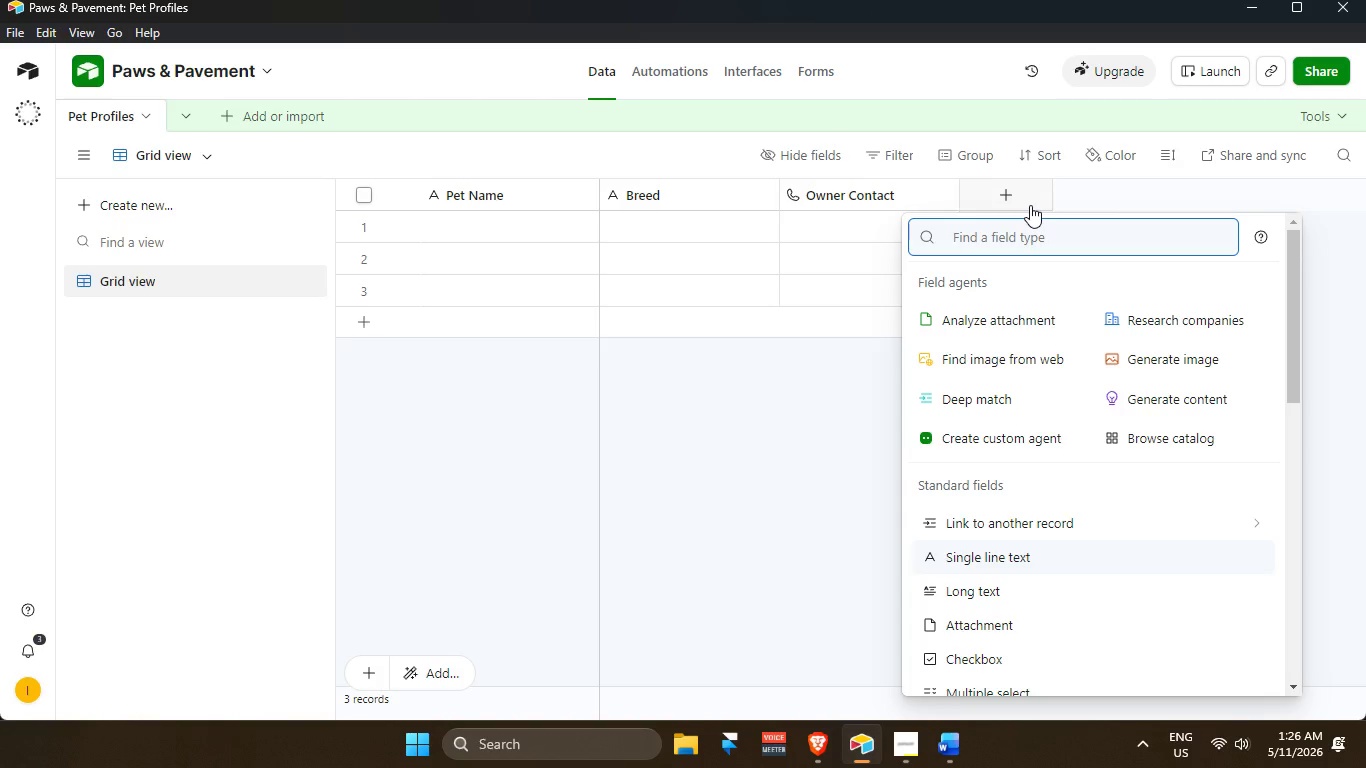 
wait(6.48)
 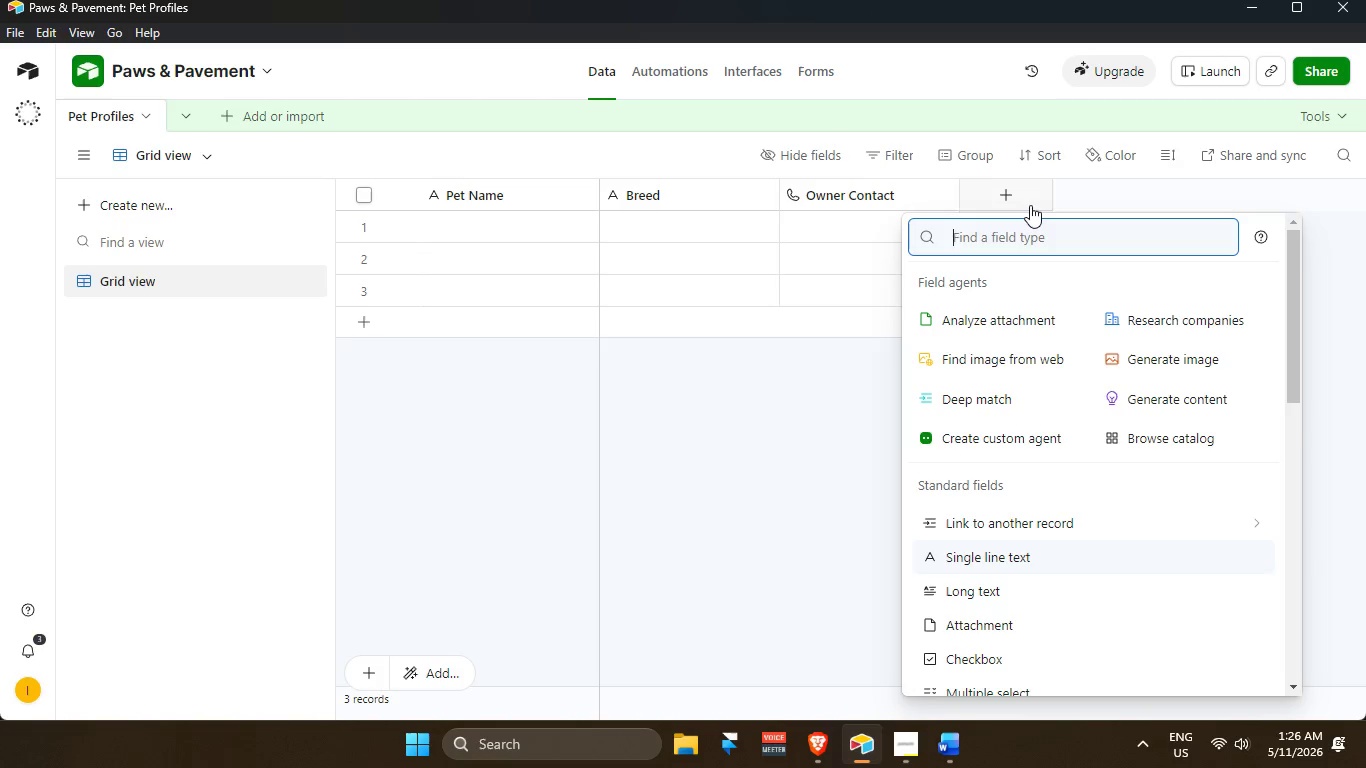 
left_click([172, 110])
 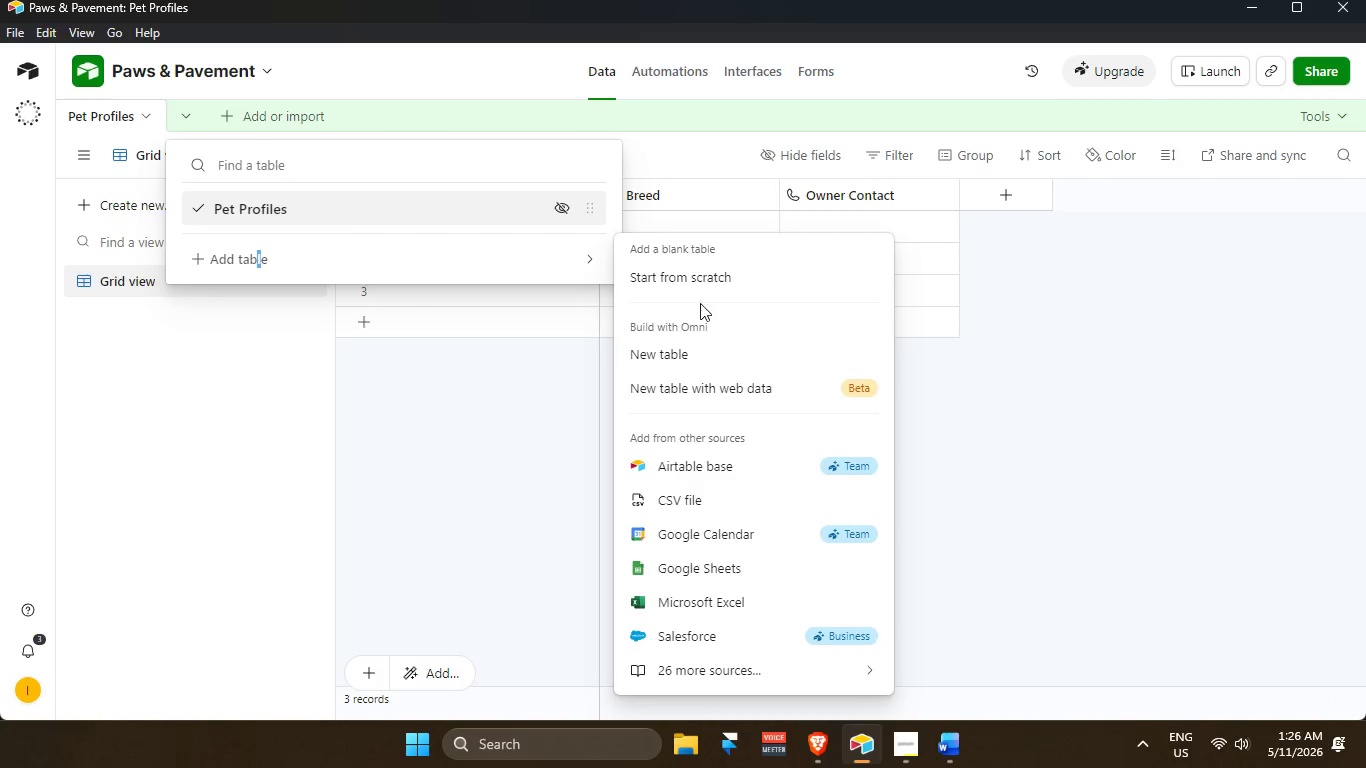 
left_click([707, 279])
 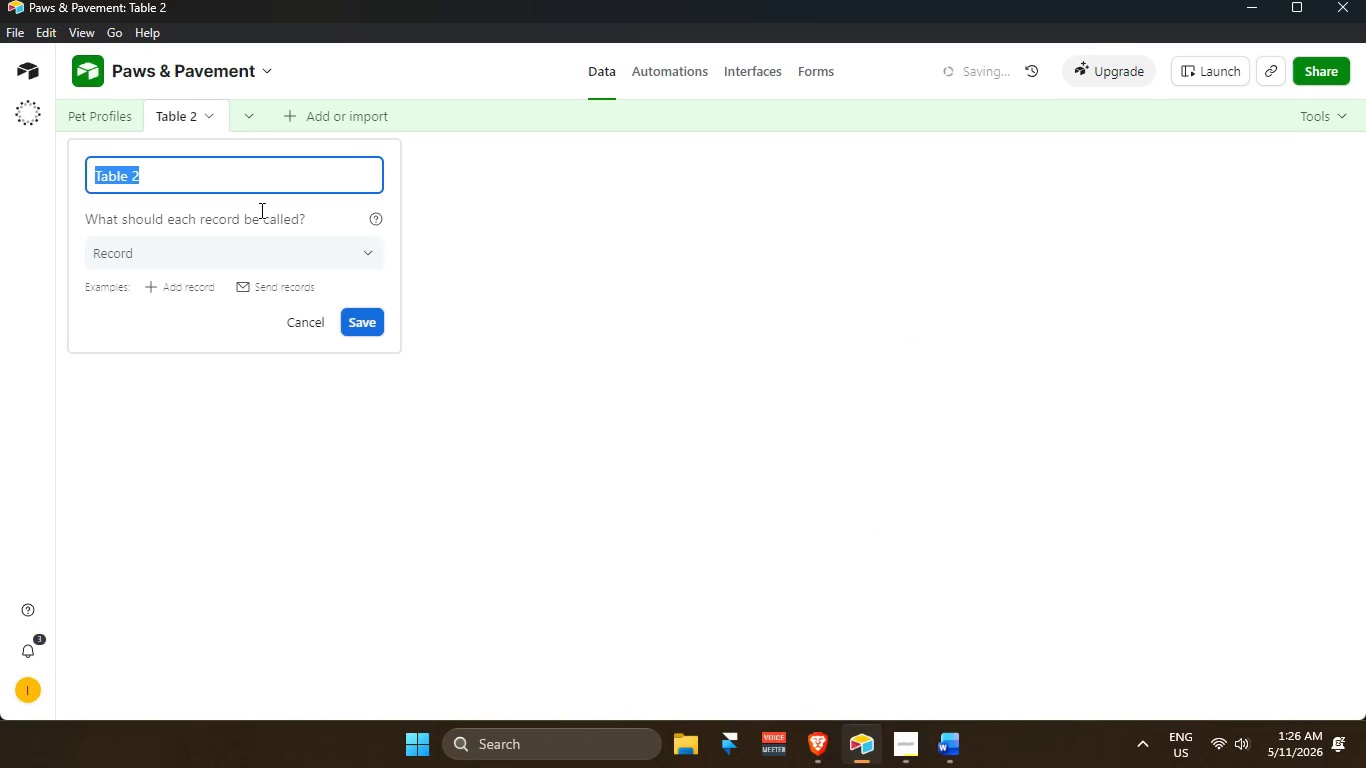 
key(Backspace)
type(Activity Log)
 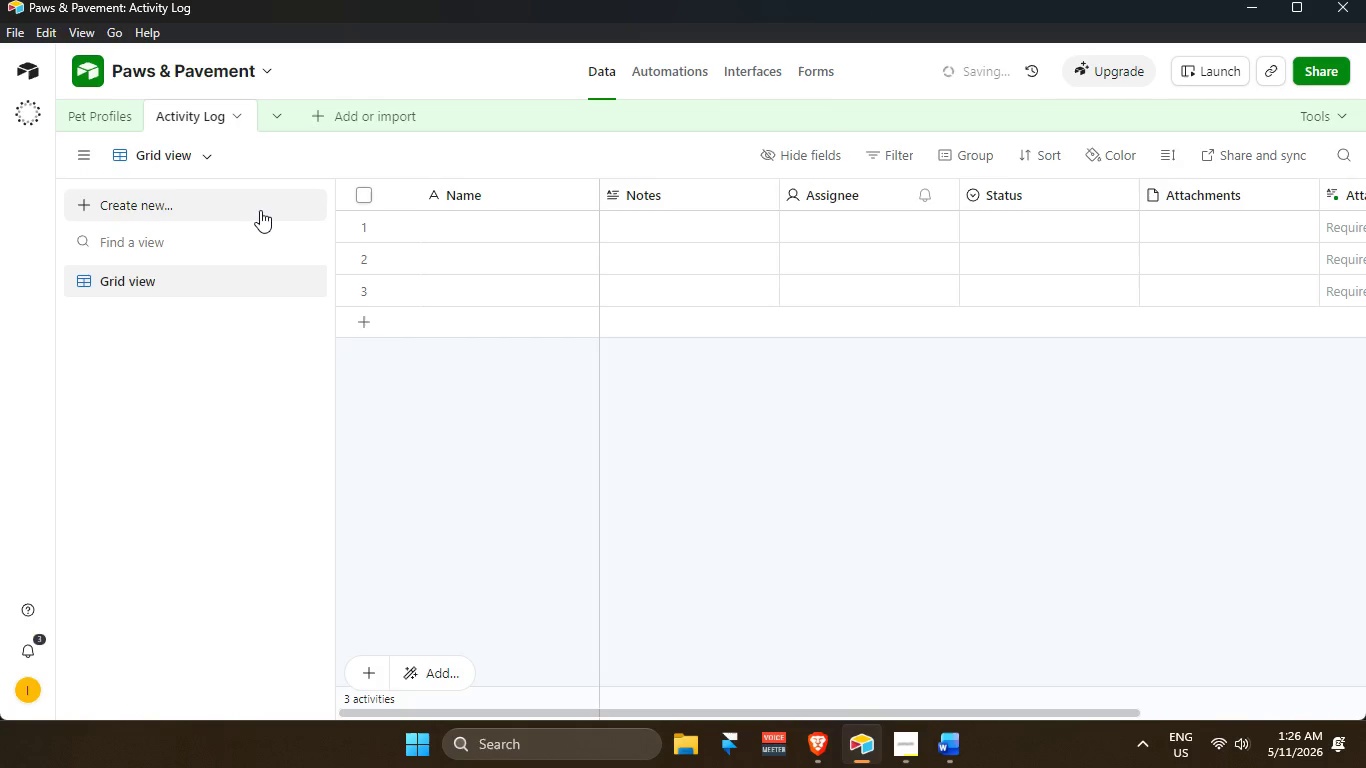 
 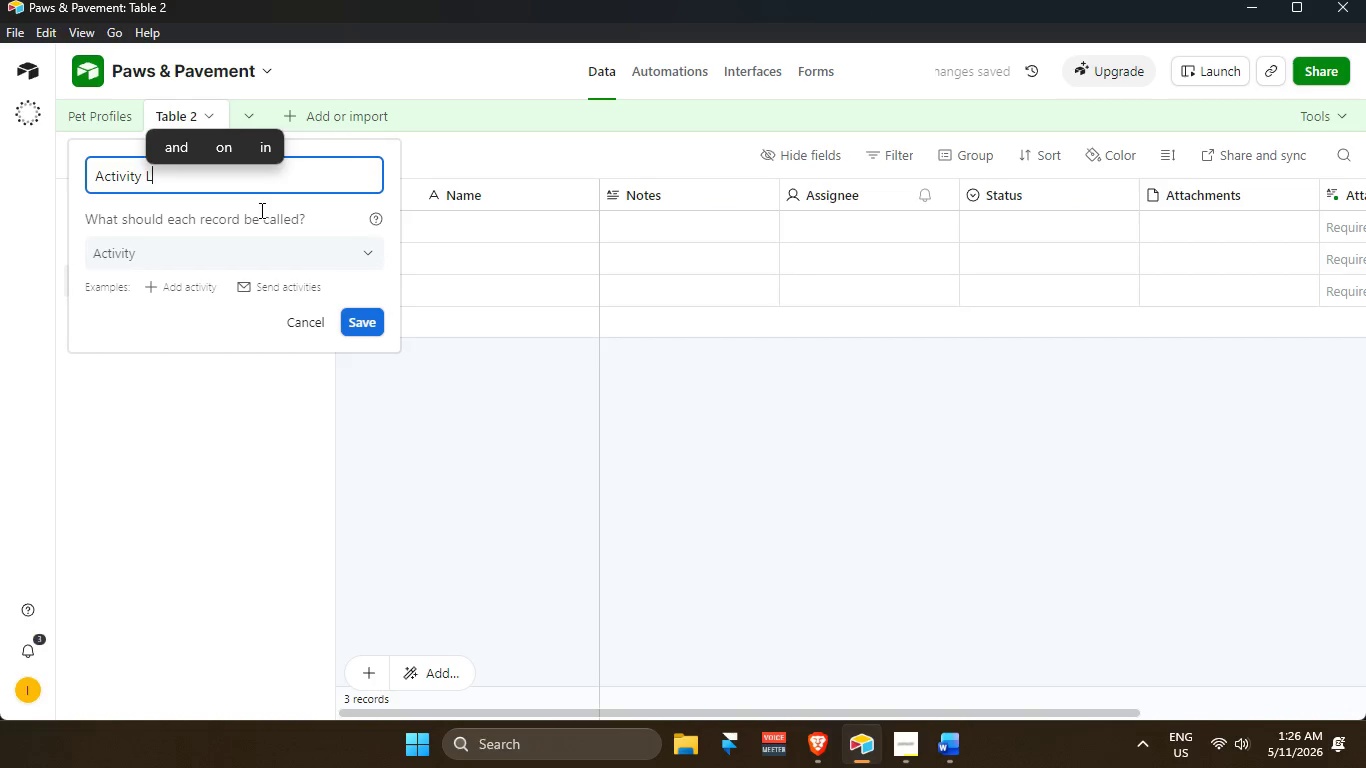 
key(Enter)
 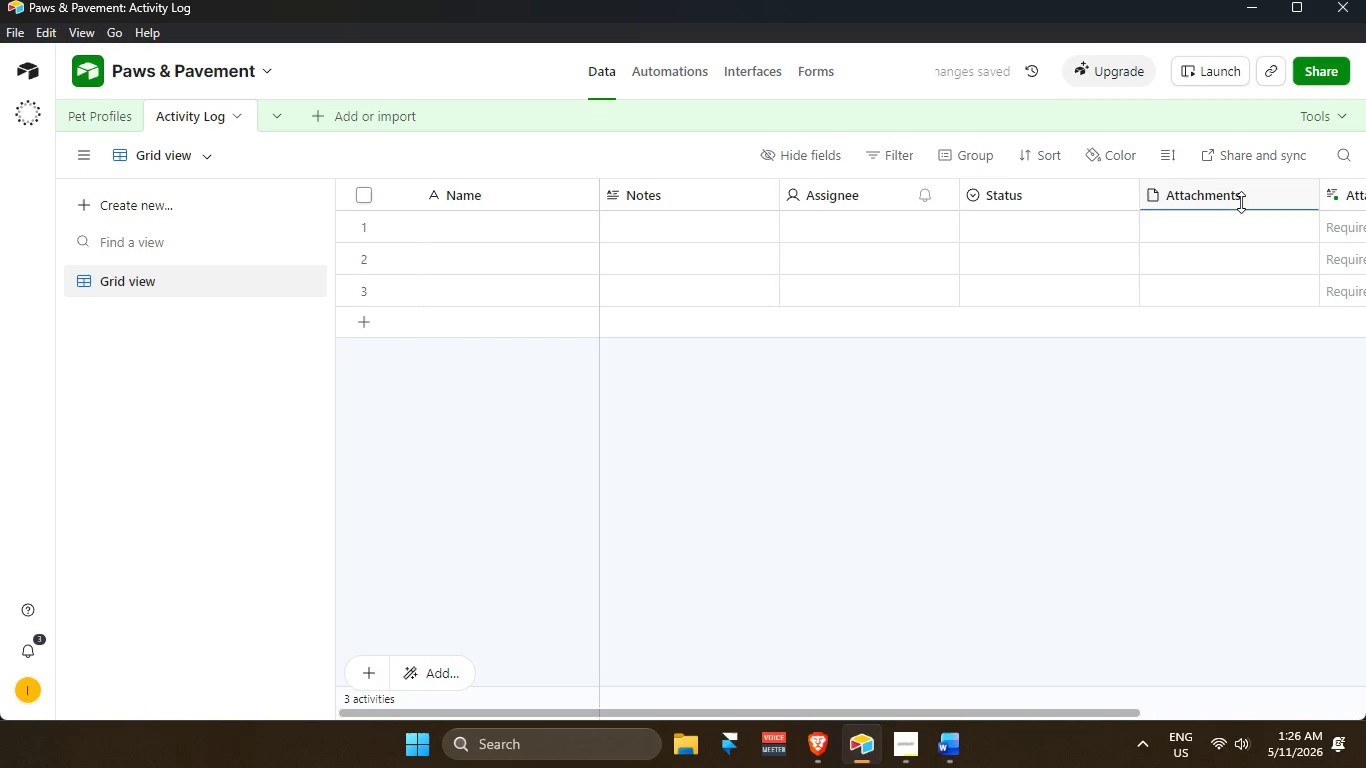 
right_click([1350, 195])
 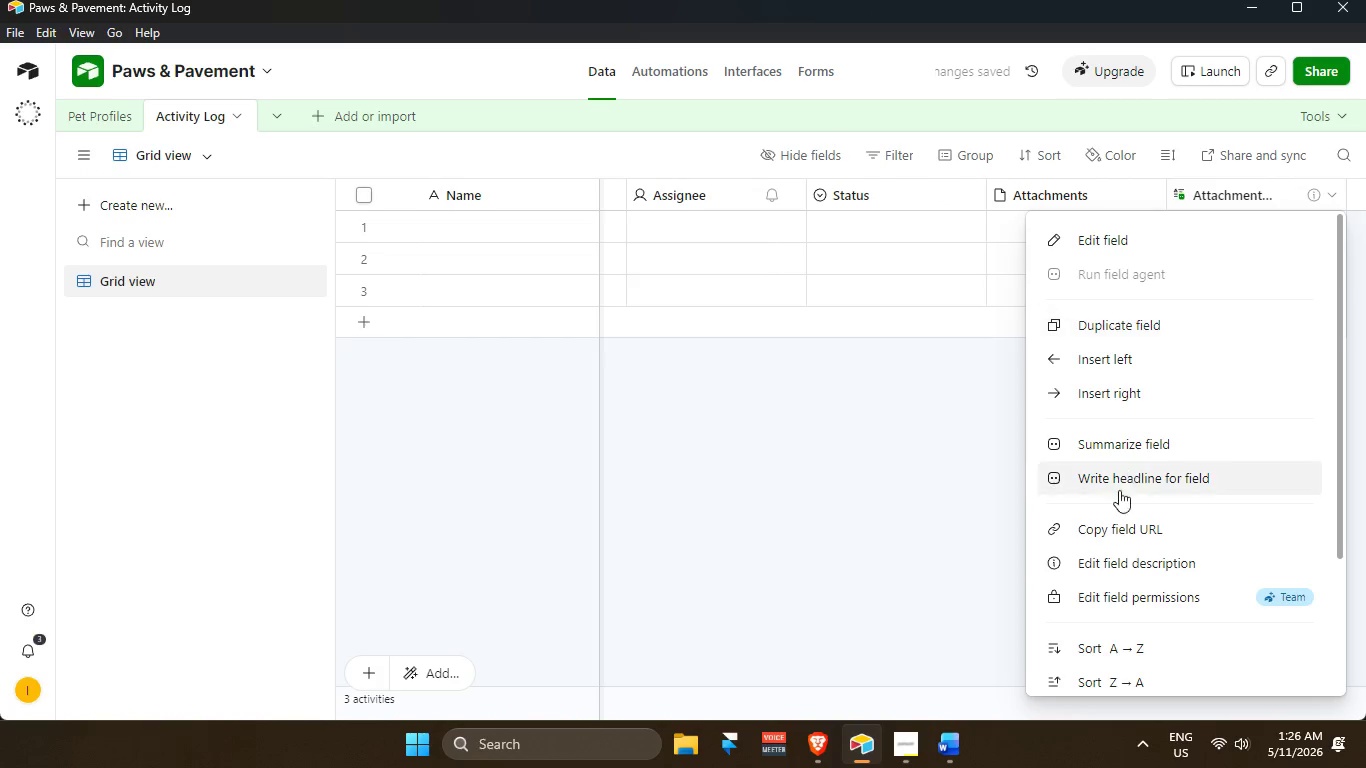 
scroll: coordinate [1135, 590], scroll_direction: down, amount: 4.0
 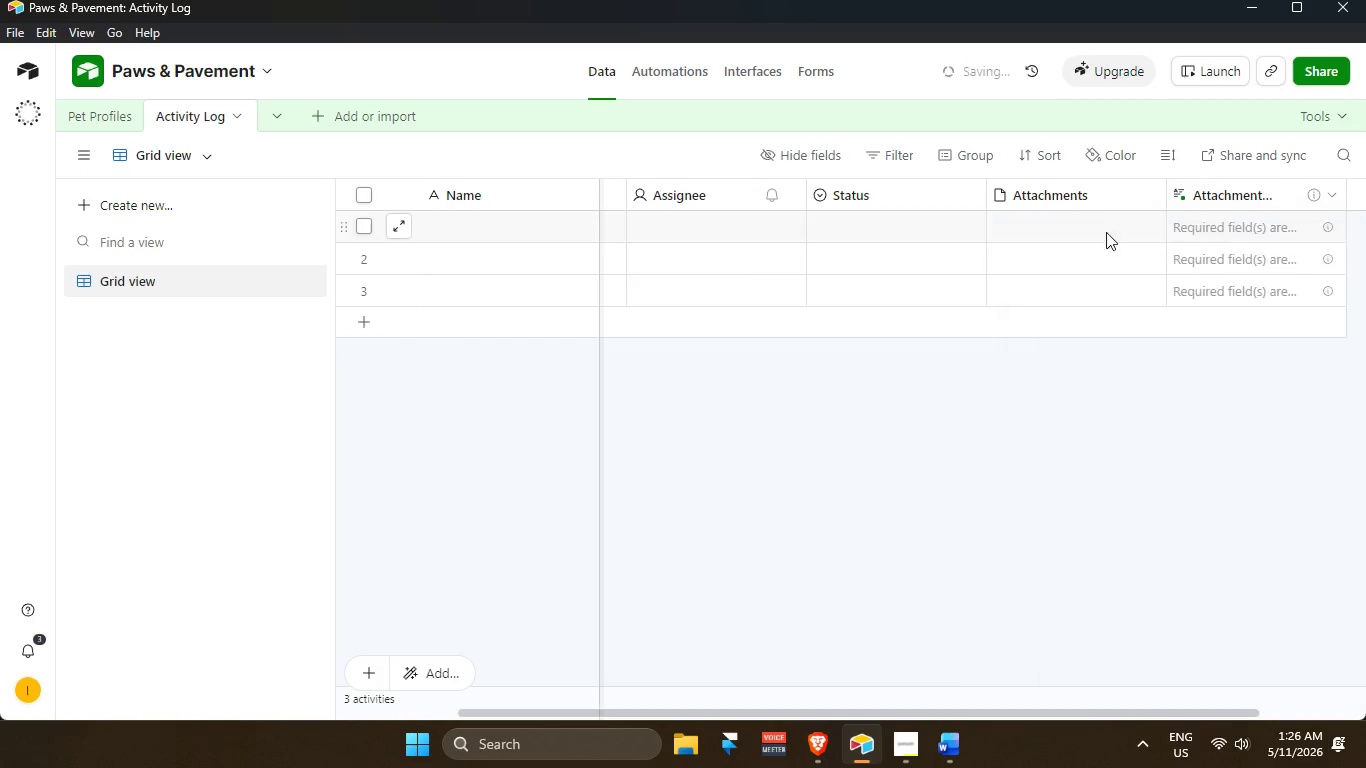 
right_click([1103, 196])
 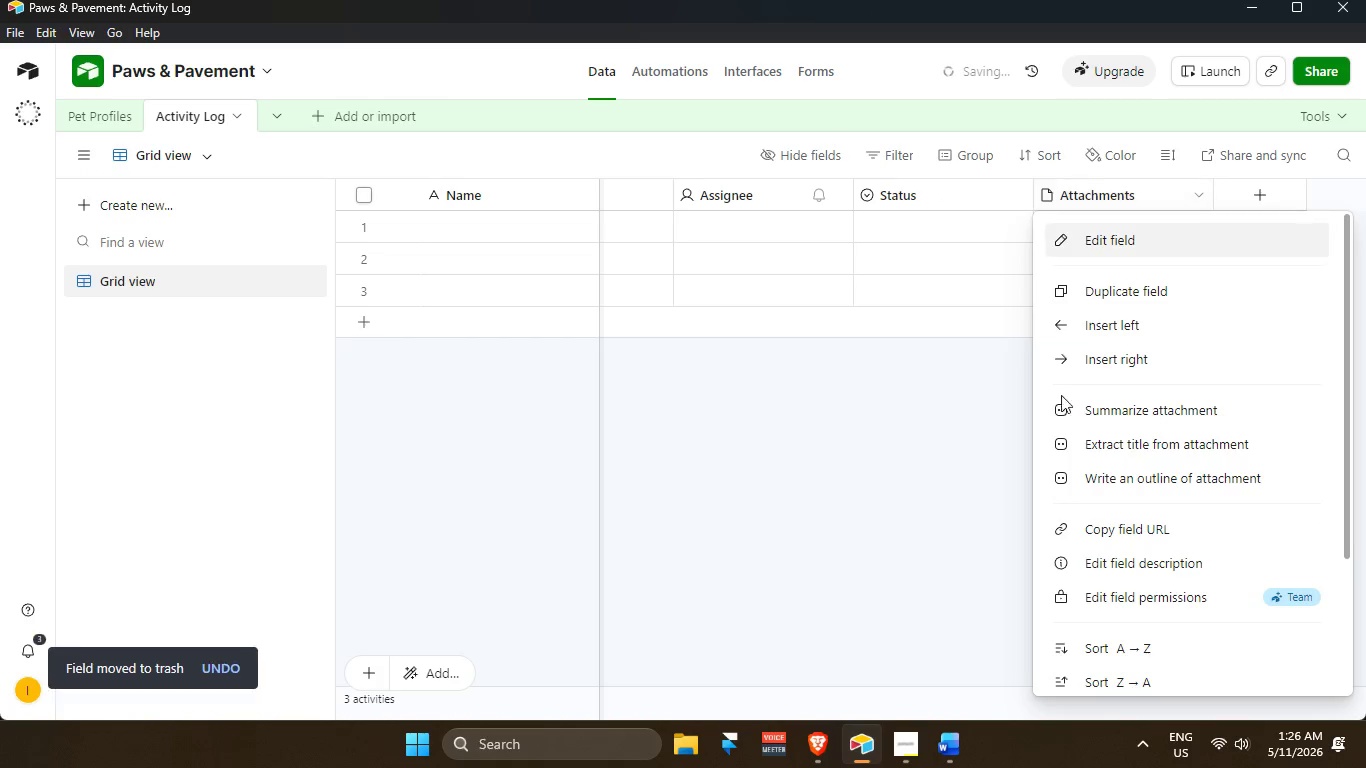 
scroll: coordinate [1084, 598], scroll_direction: down, amount: 4.0
 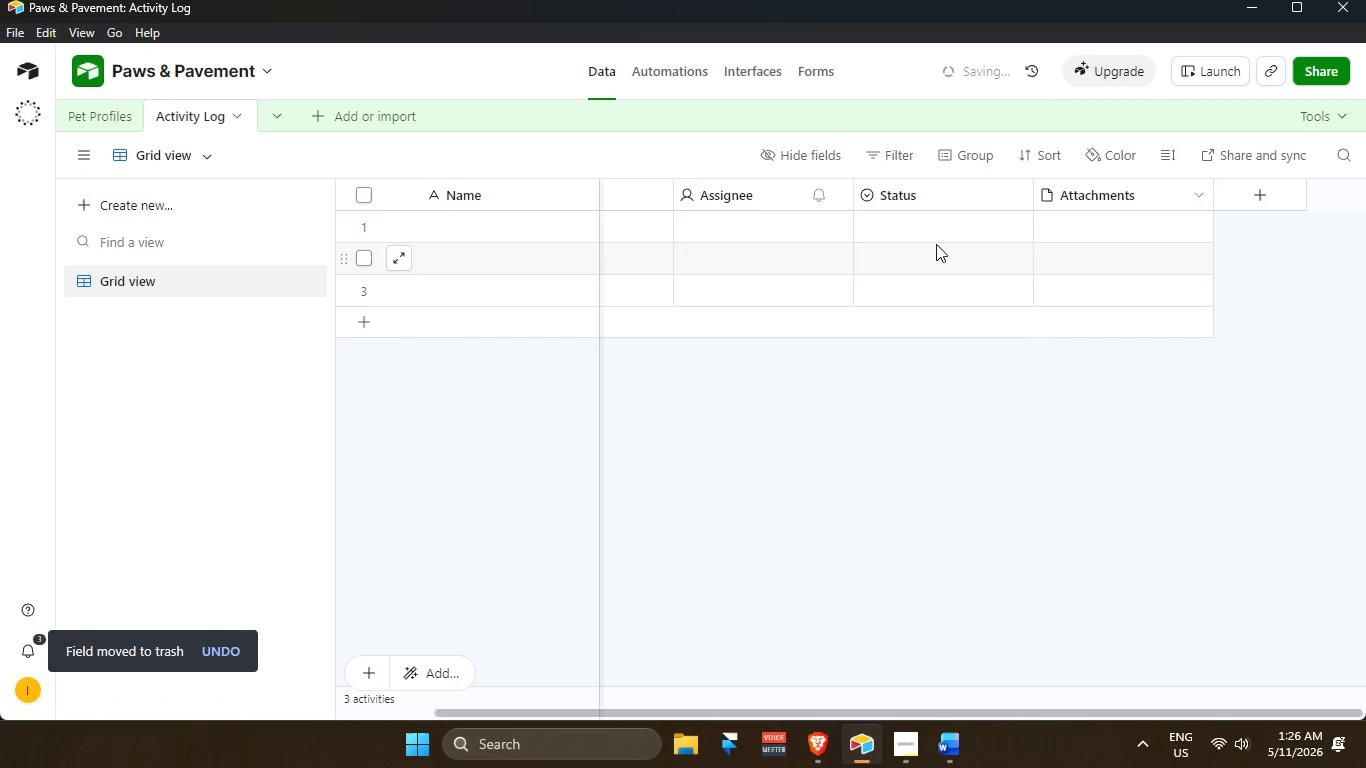 
right_click([914, 189])
 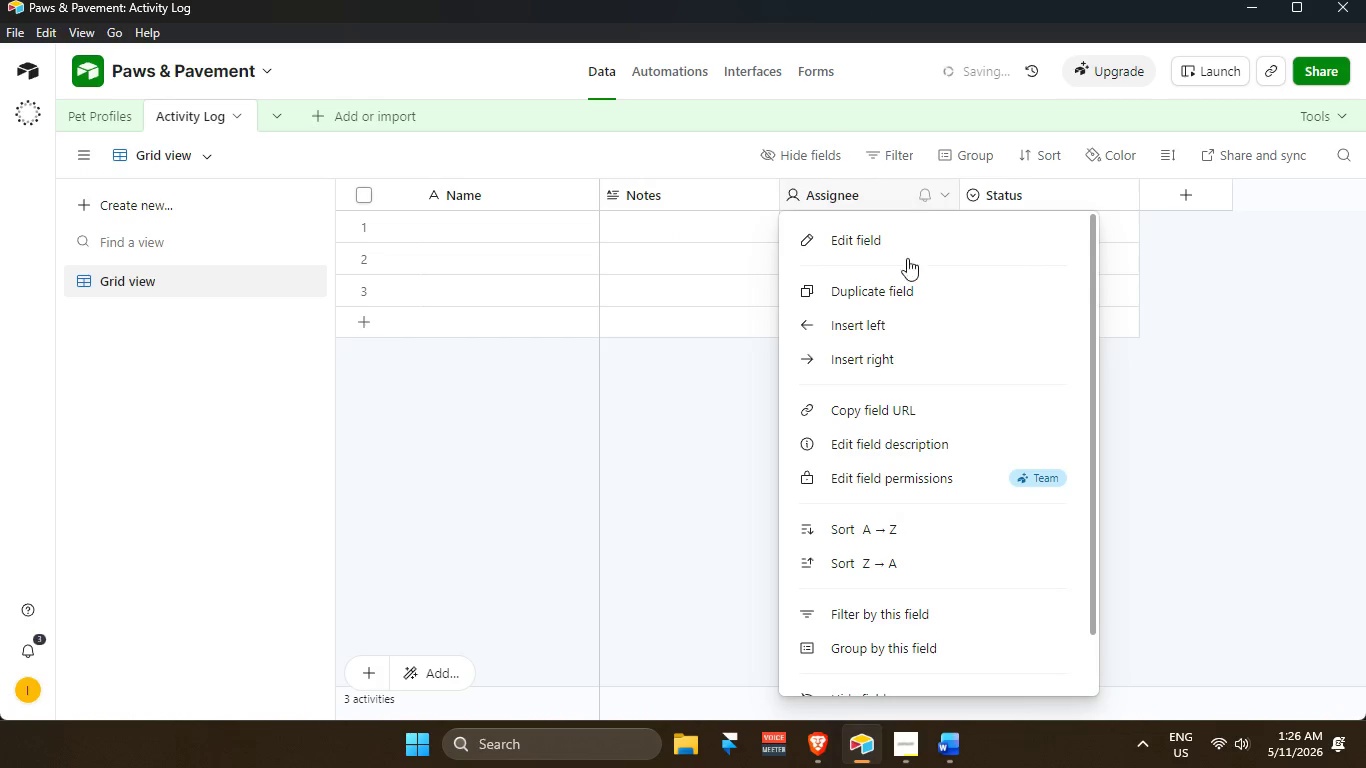 
scroll: coordinate [918, 520], scroll_direction: down, amount: 3.0
 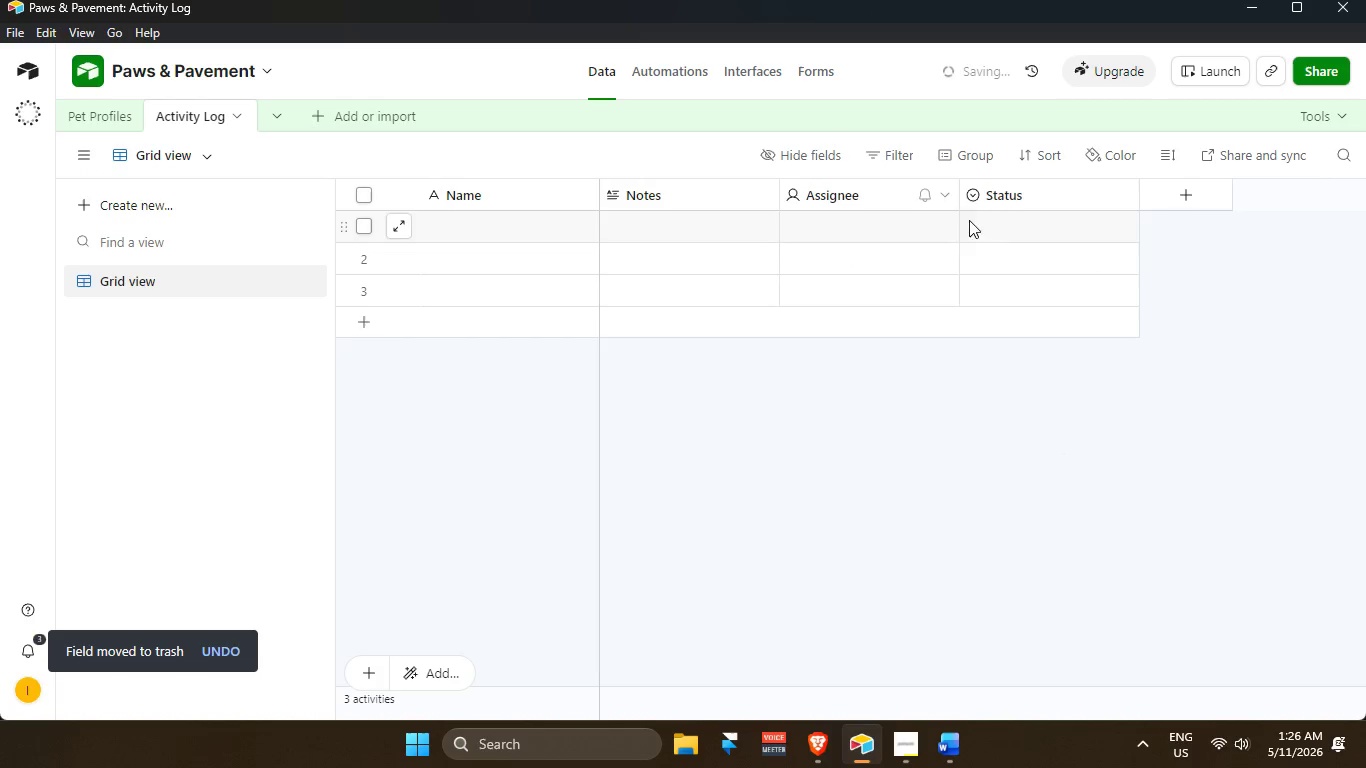 
right_click([989, 195])
 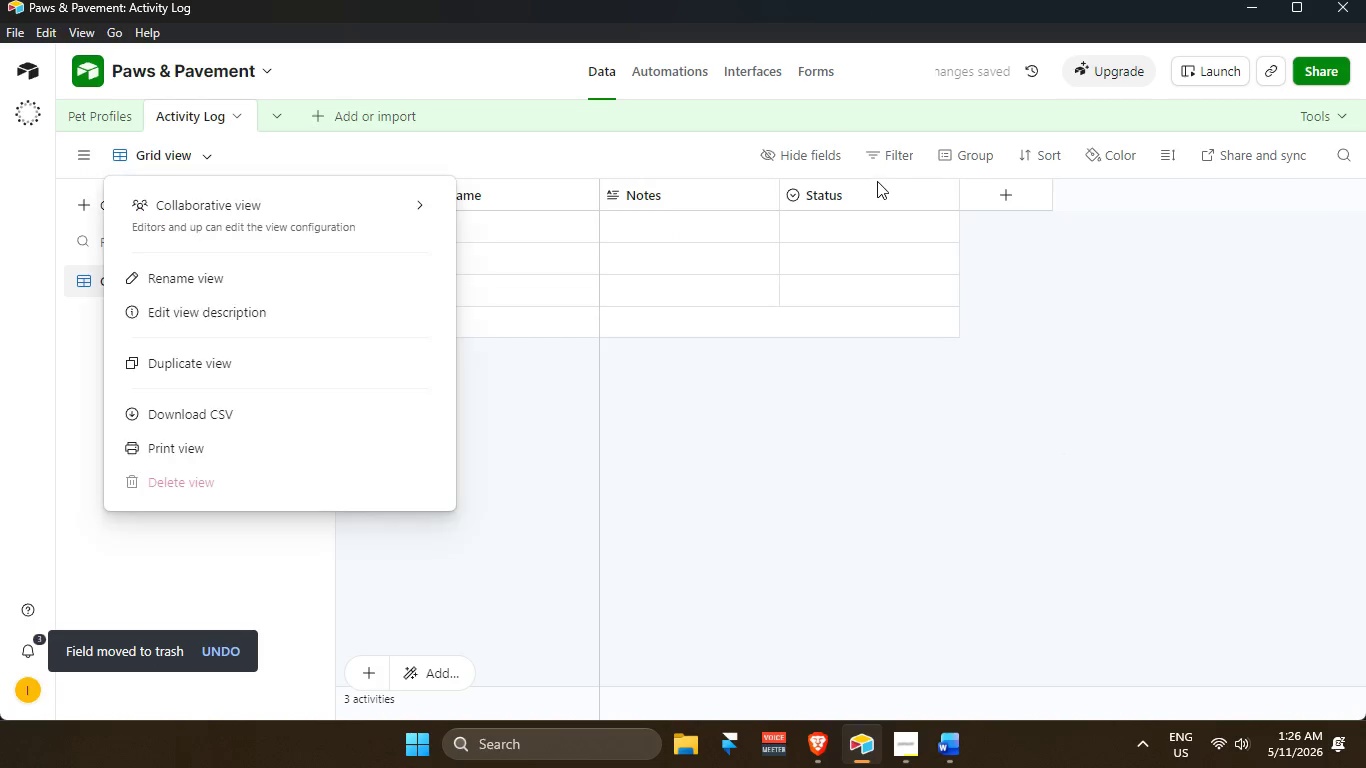 
double_click([878, 192])
 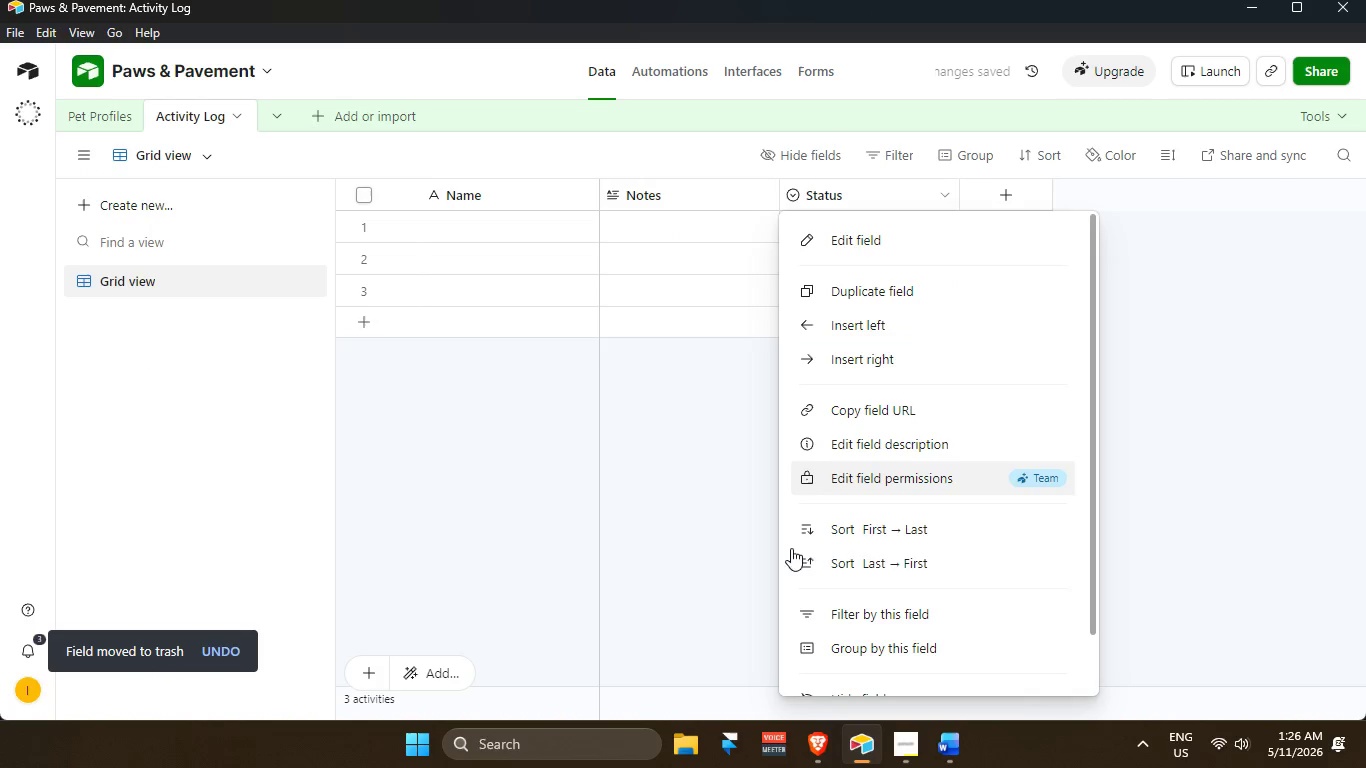 
scroll: coordinate [807, 592], scroll_direction: down, amount: 4.0
 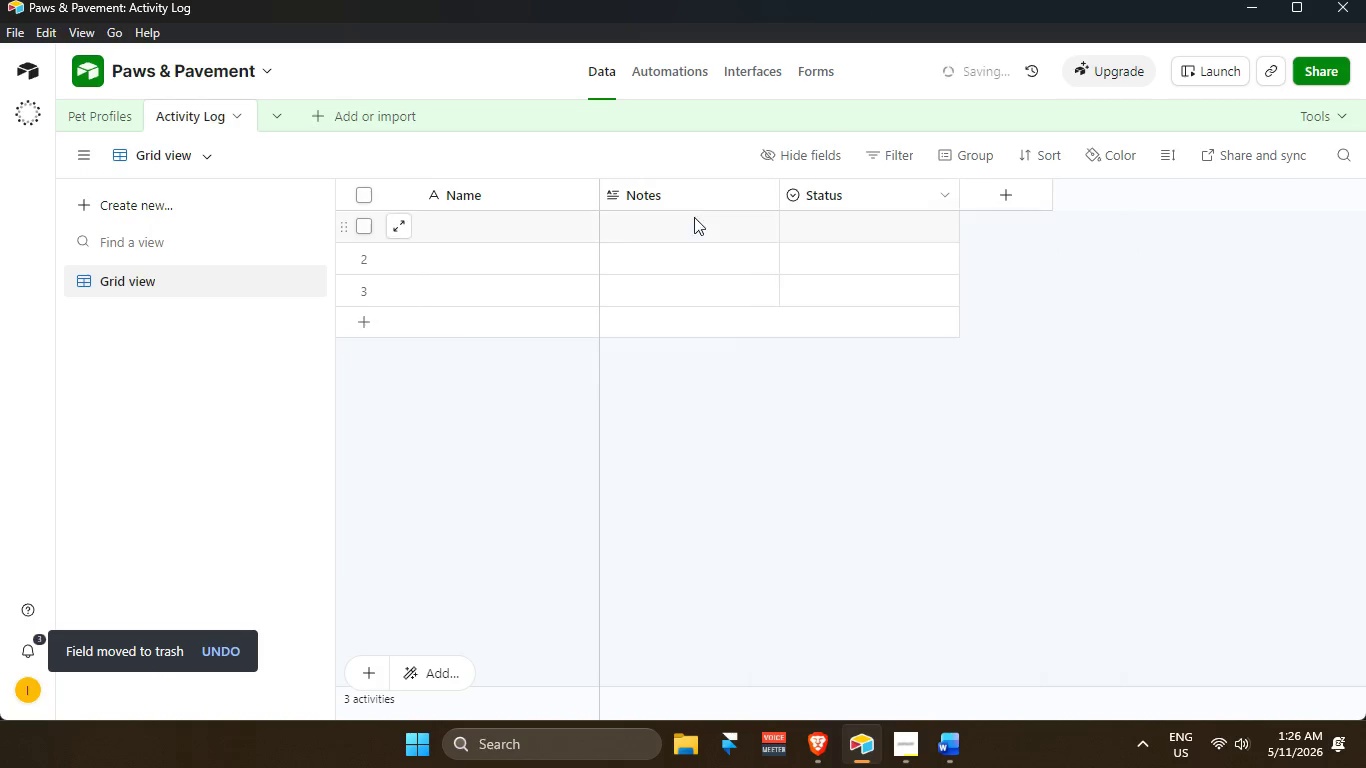 
right_click([684, 195])
 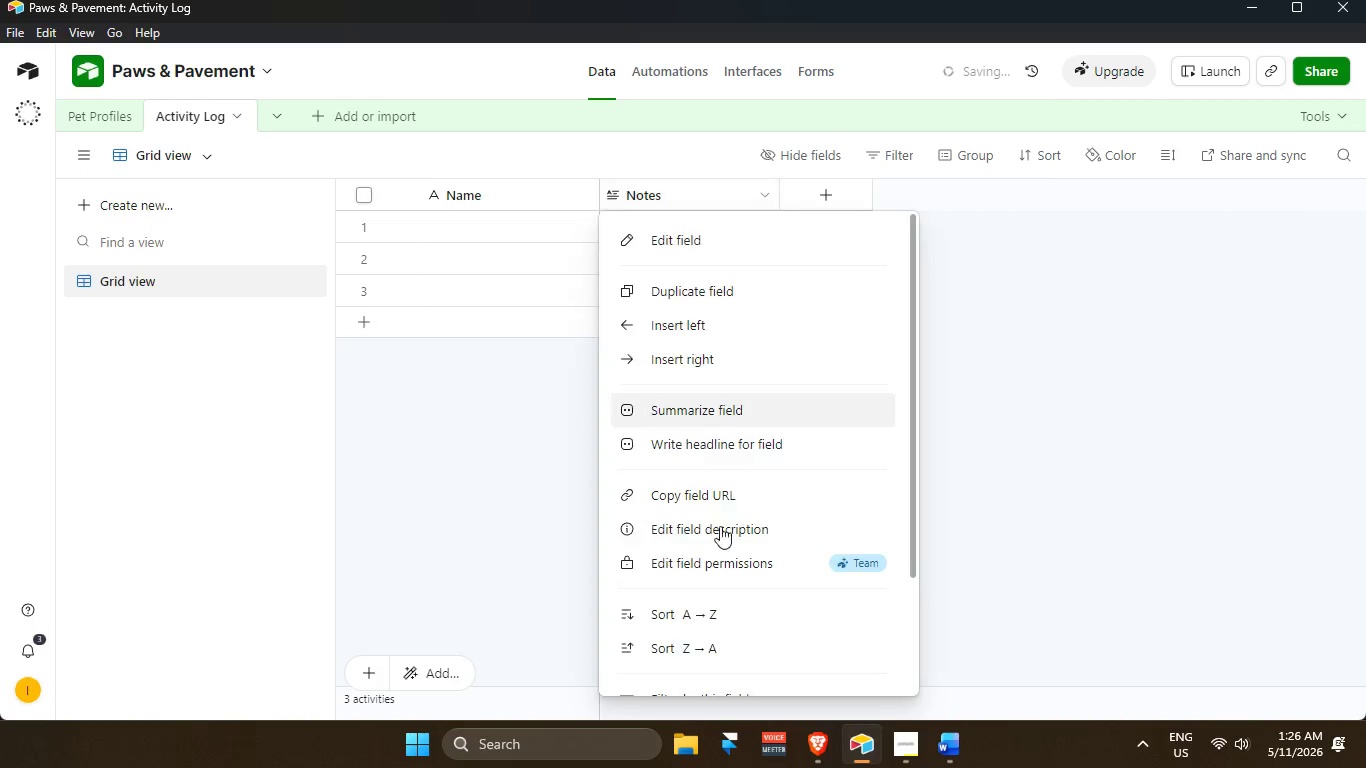 
scroll: coordinate [724, 597], scroll_direction: down, amount: 4.0
 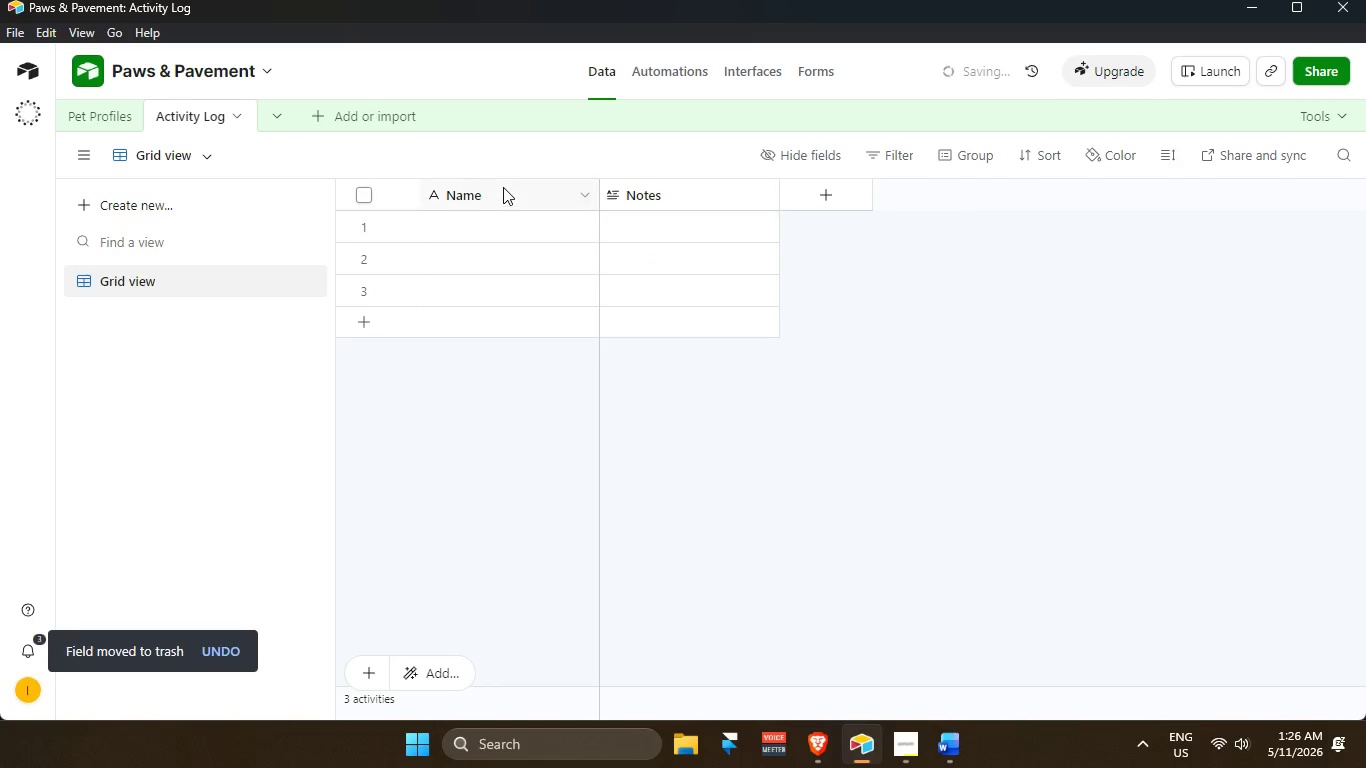 
double_click([503, 187])
 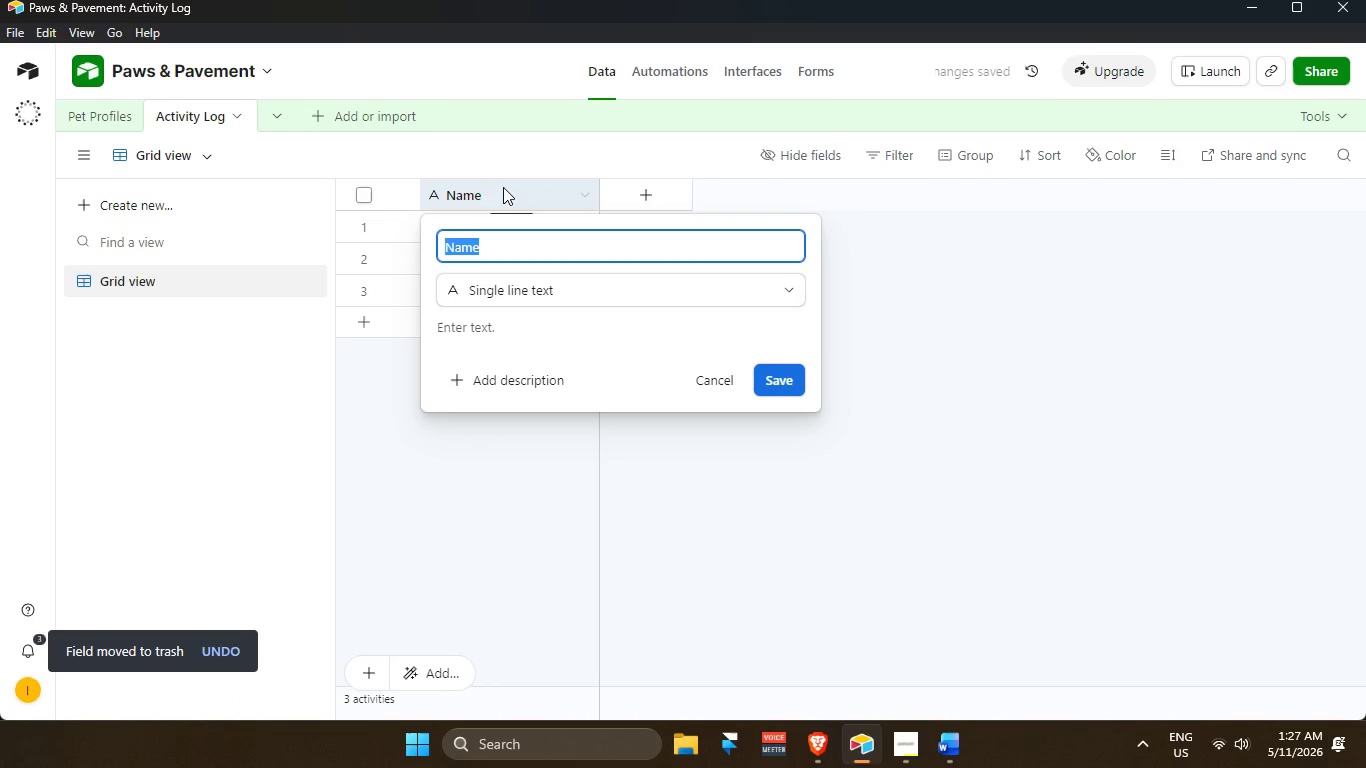 
key(Backspace)
 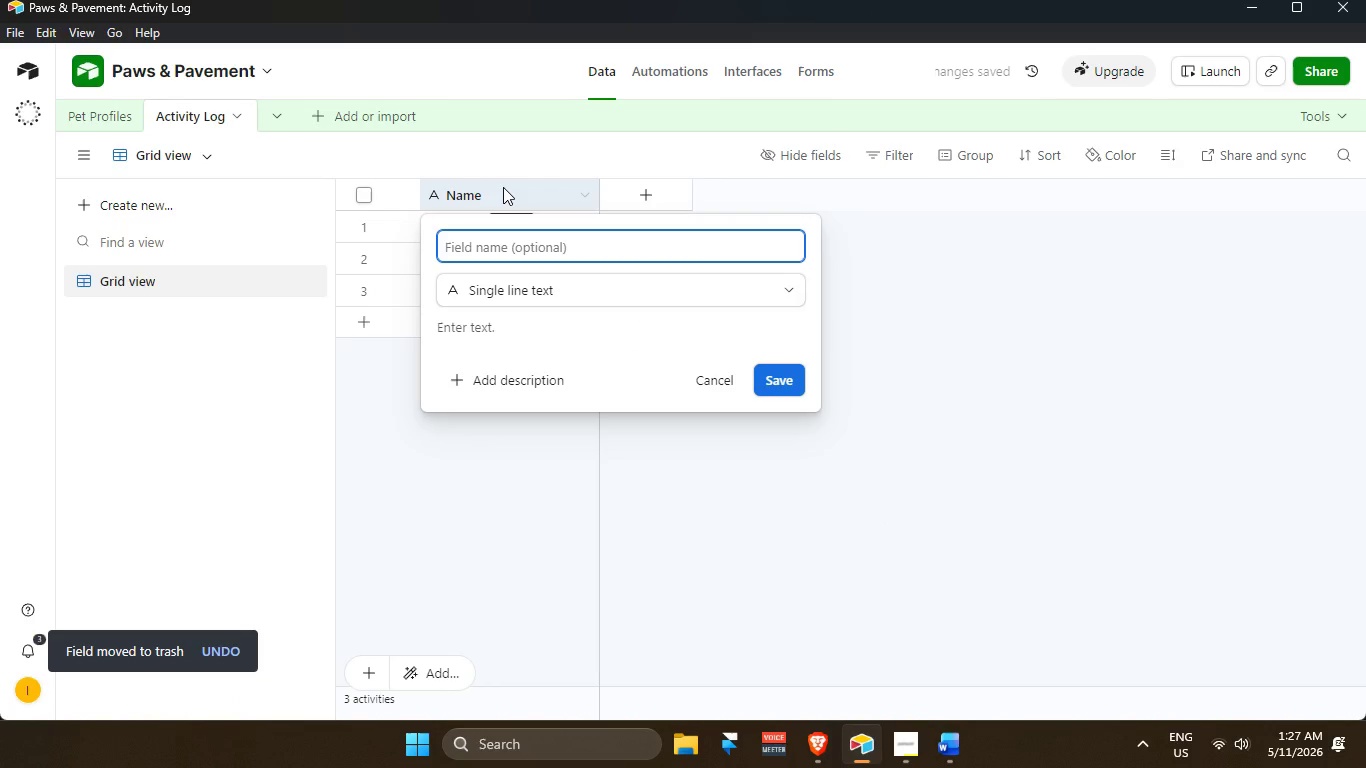 
type(Pet Name)
 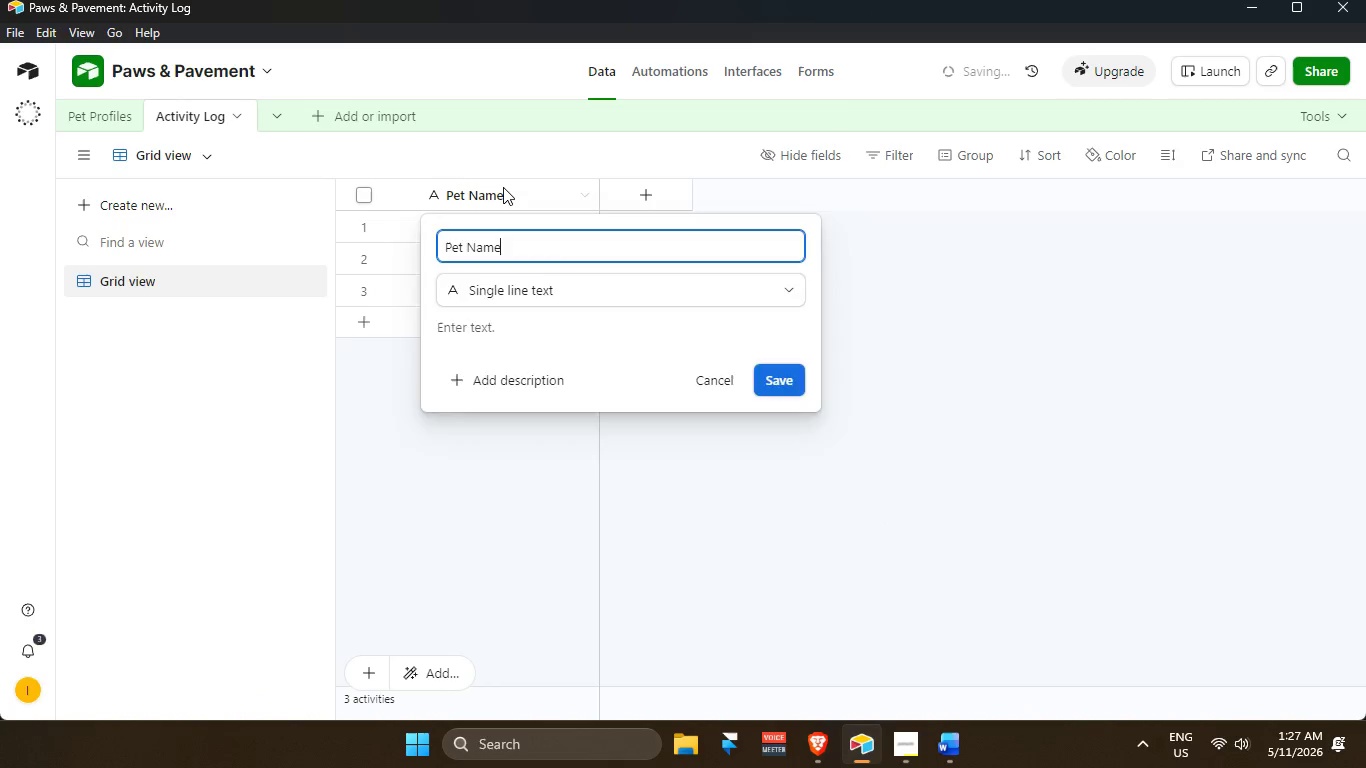 
 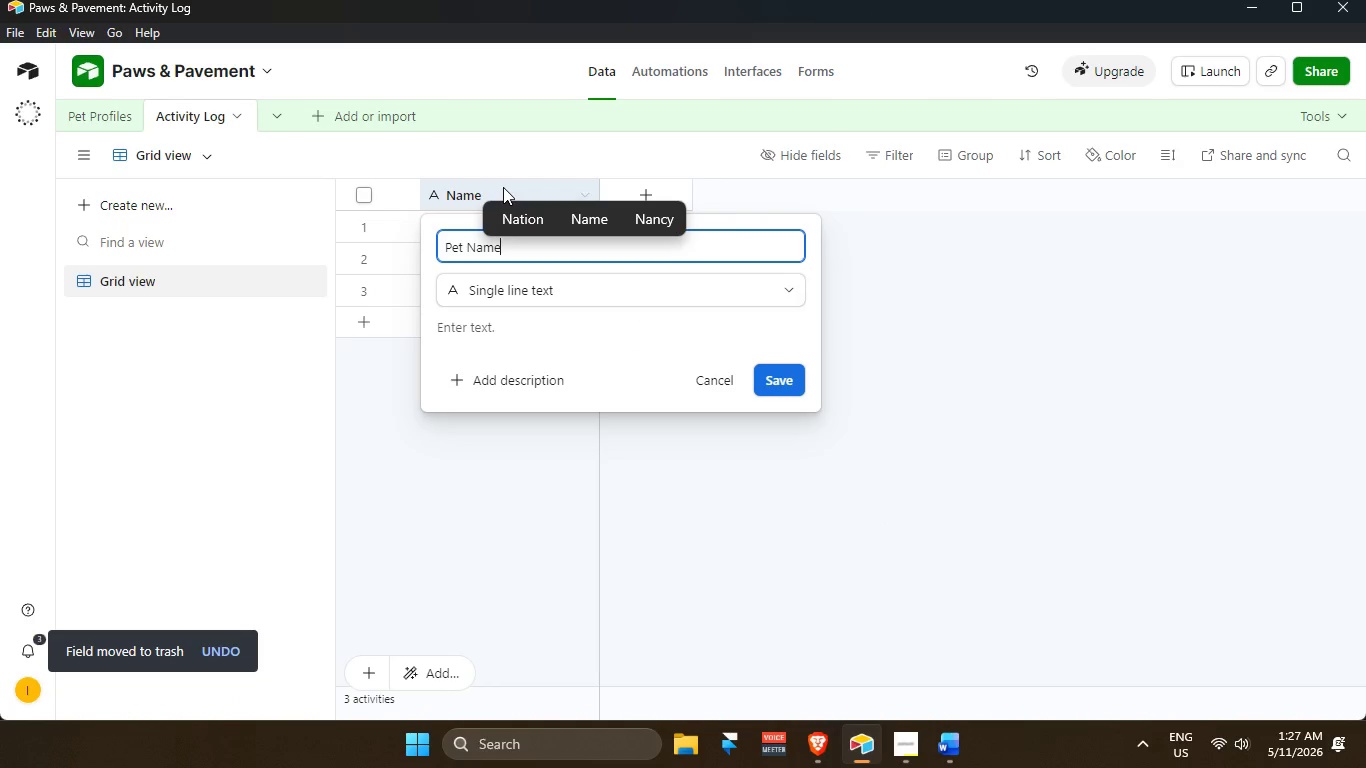 
key(Enter)
 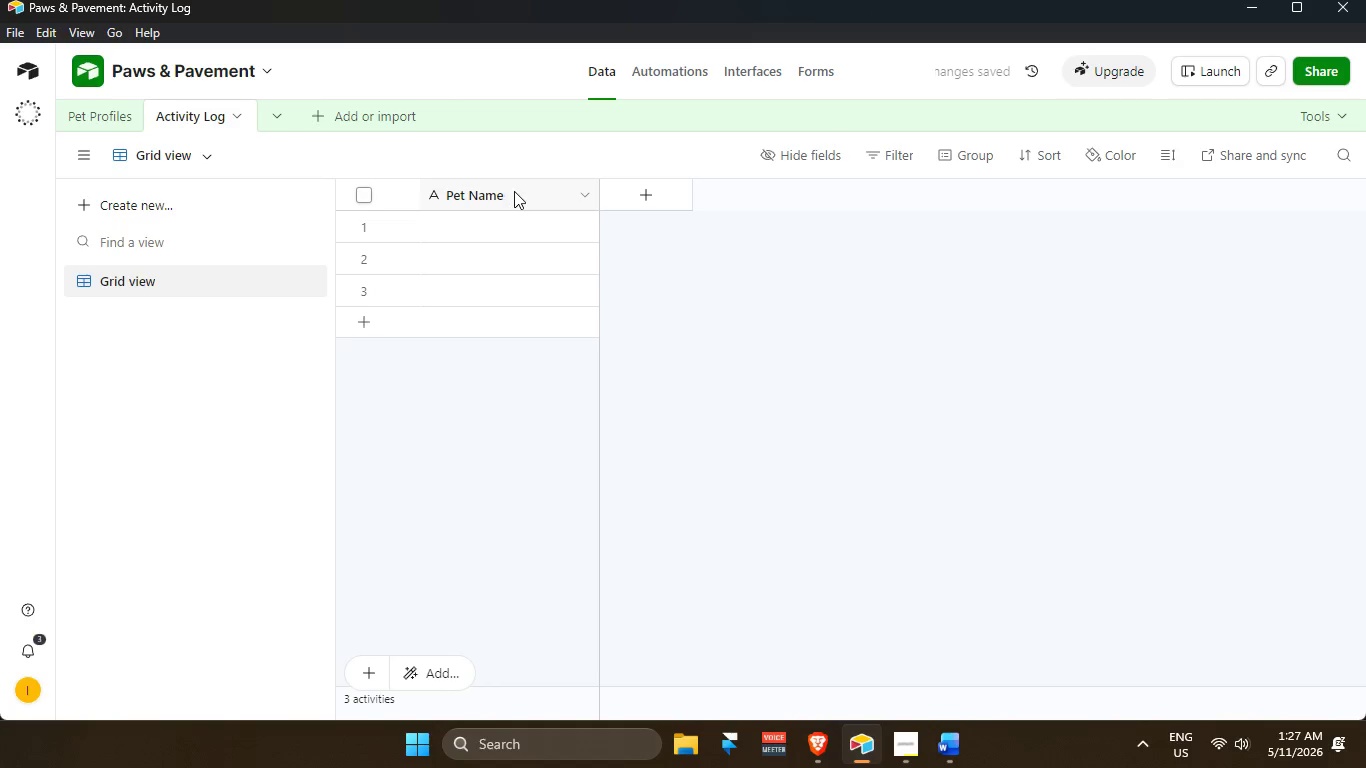 
left_click([649, 198])
 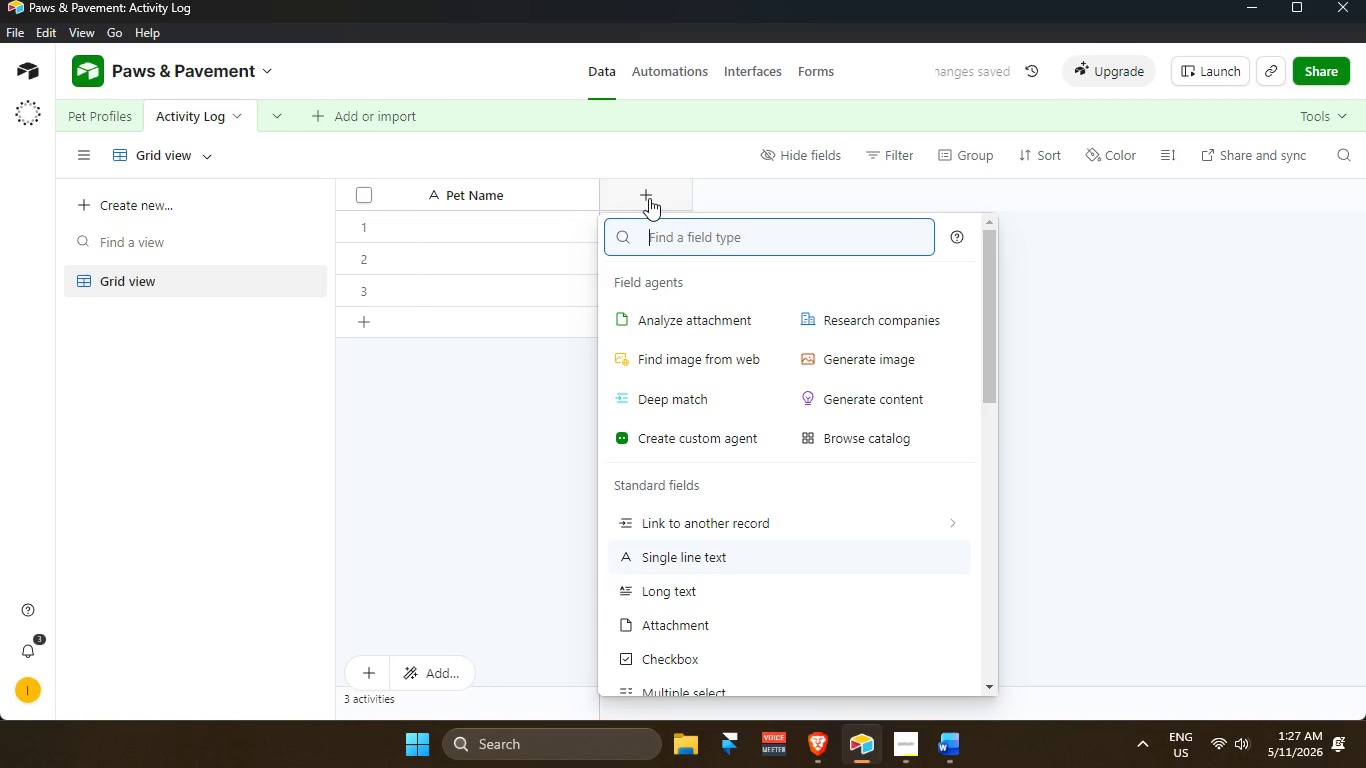 
type(sing)
 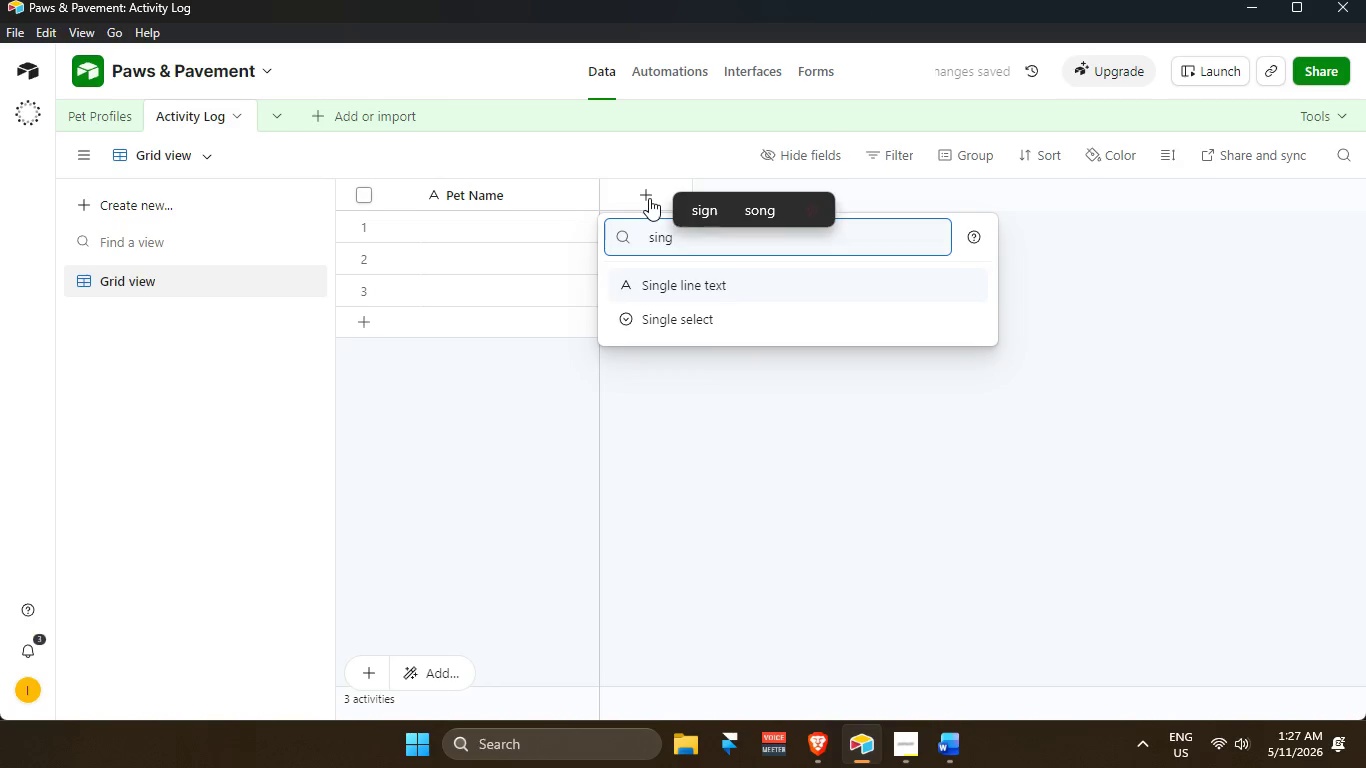 
key(ArrowDown)
 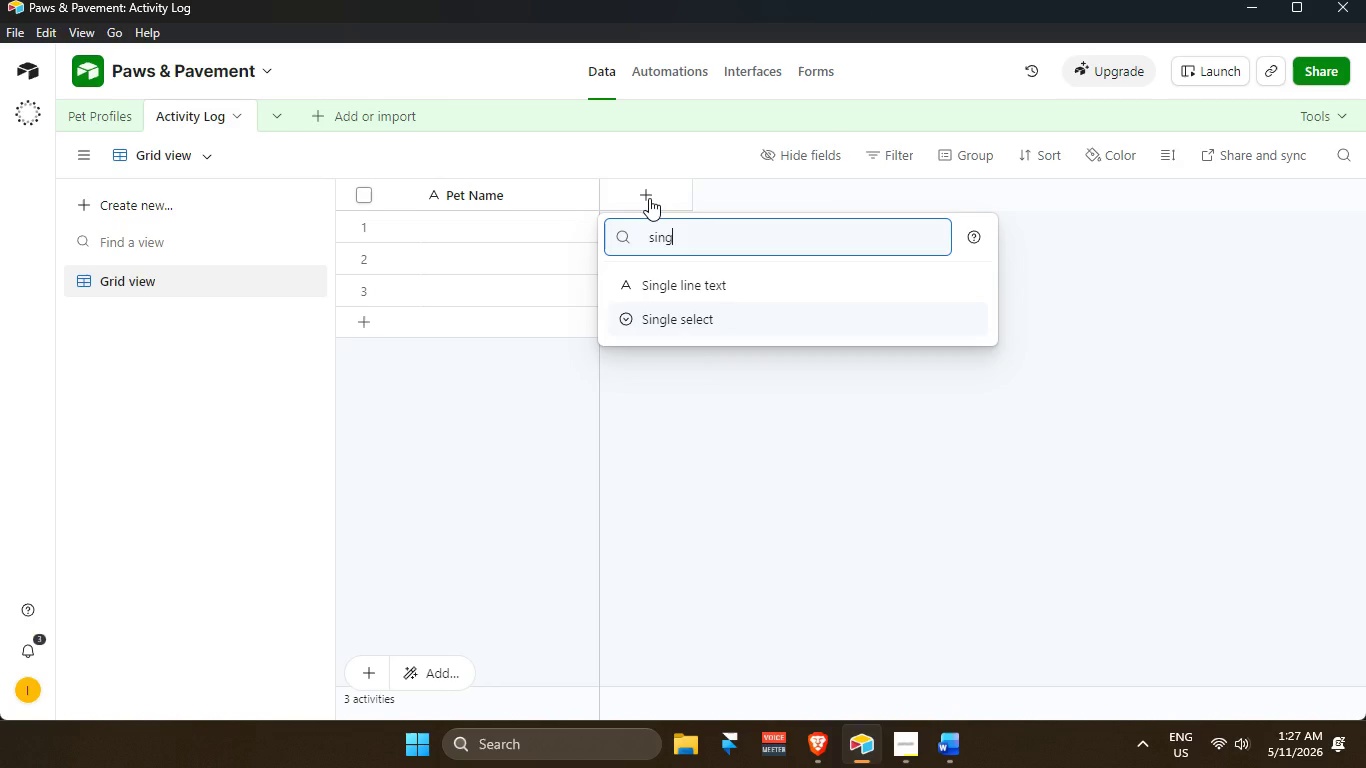 
type(Activity sing)
 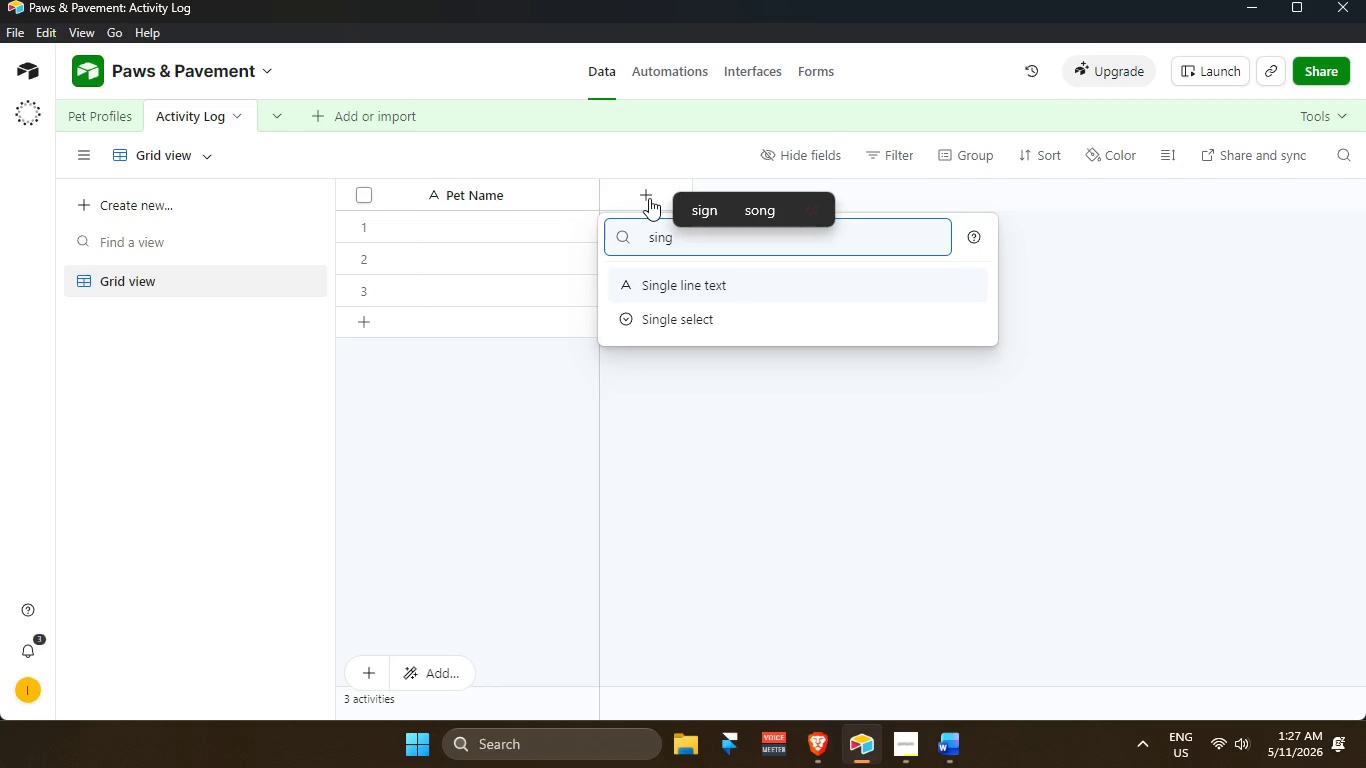 
hold_key(key=Backspace, duration=1.3)
 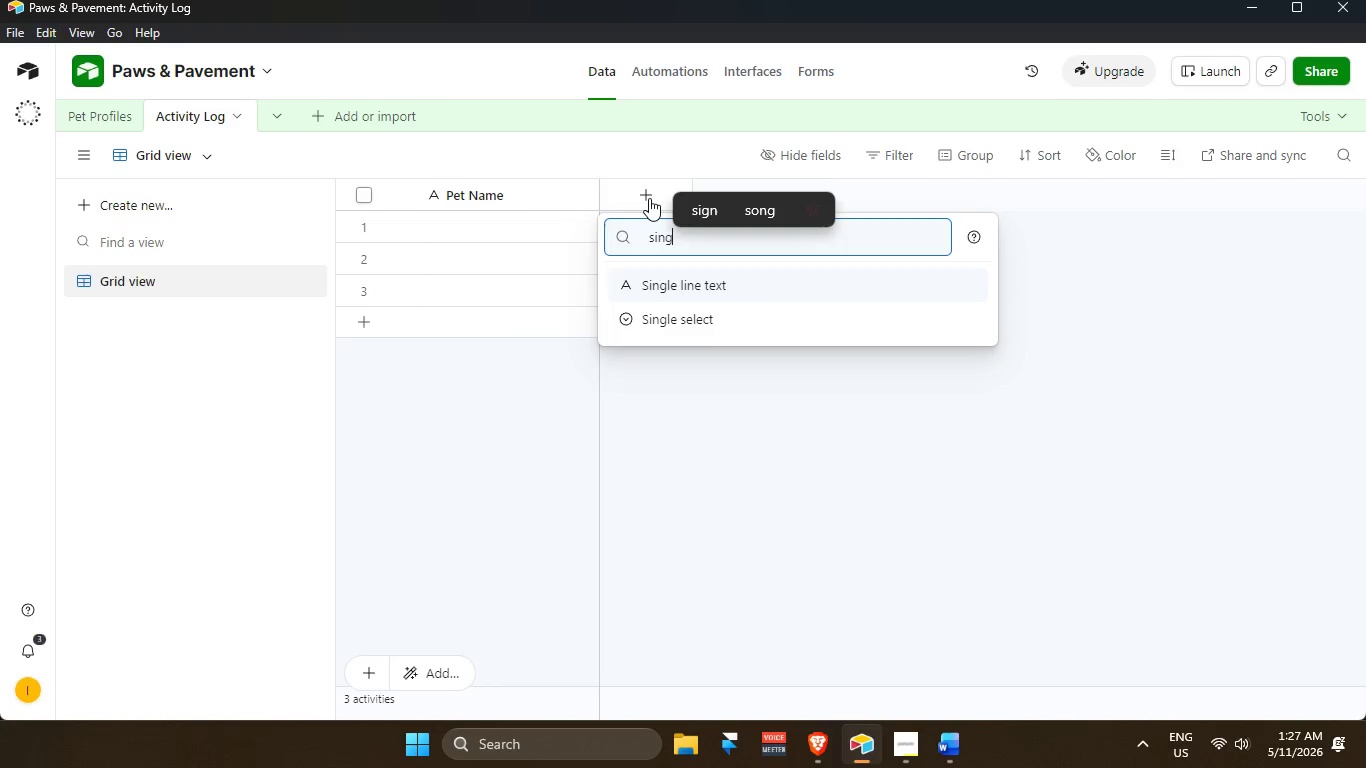 
key(ArrowDown)
 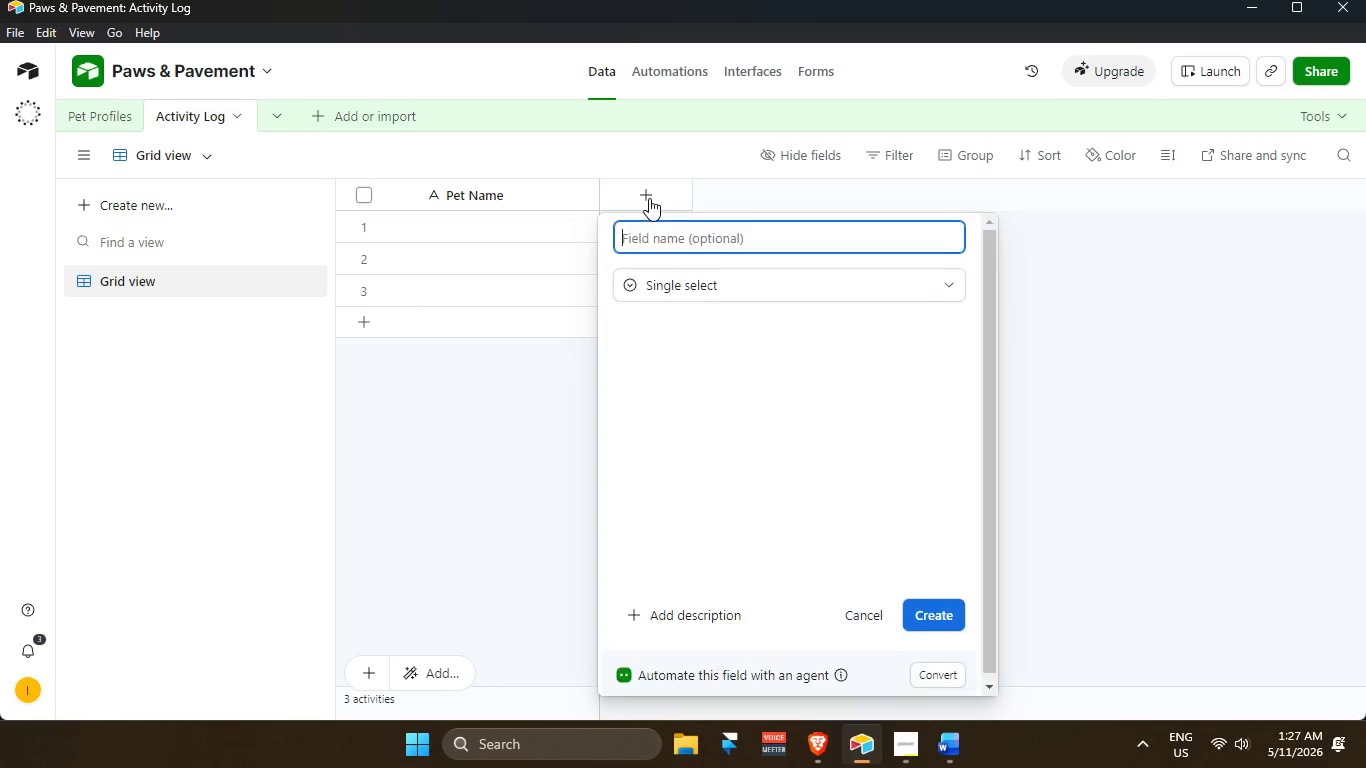 
key(Enter)
 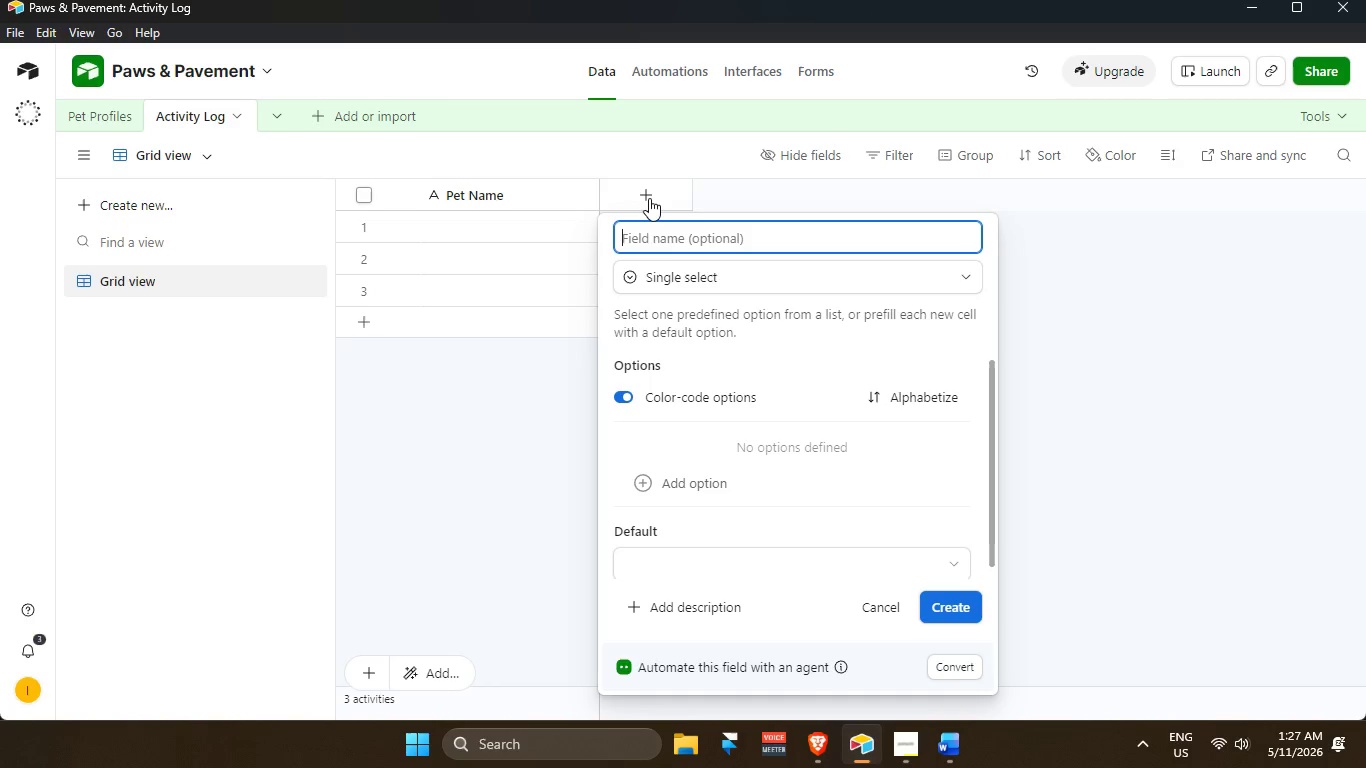 
wait(20.53)
 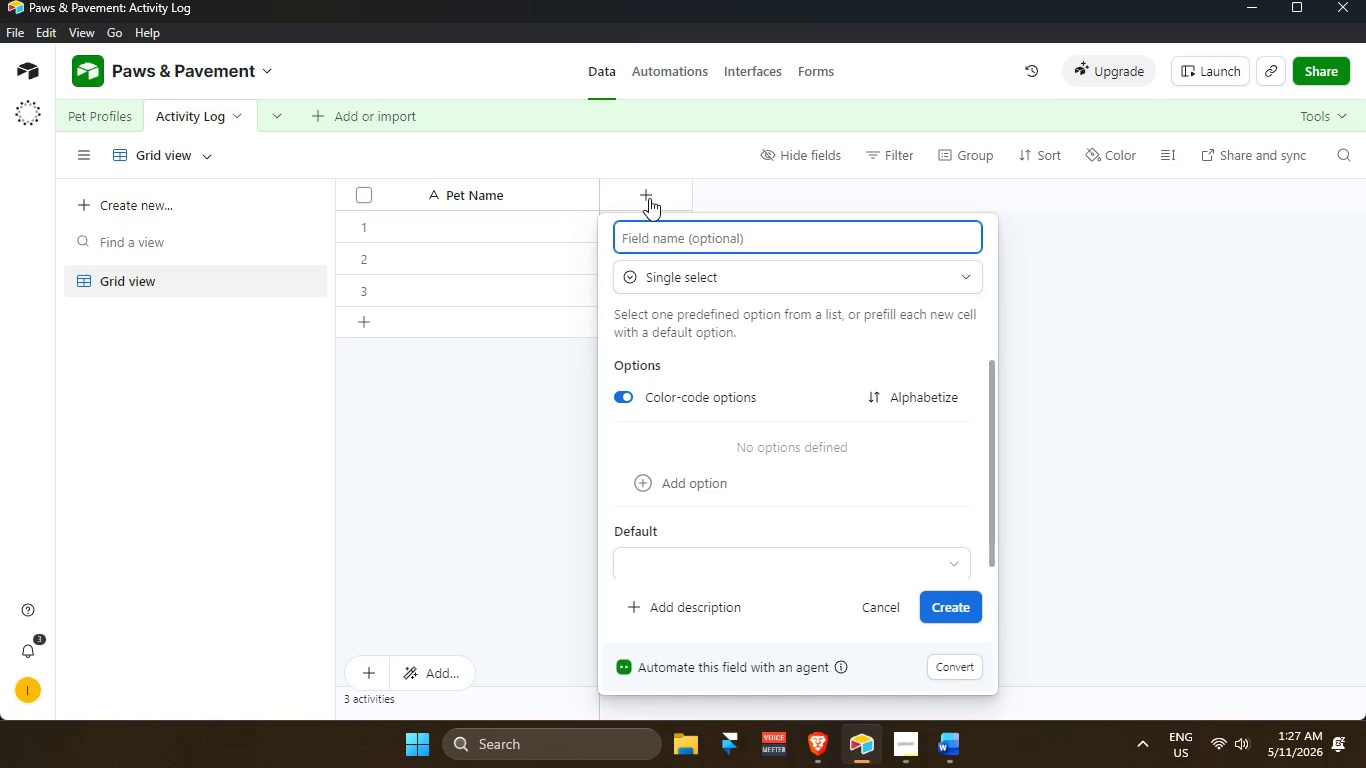 
type(Acitivity )
key(Backspace)
key(Backspace)
type(tivity Type)
 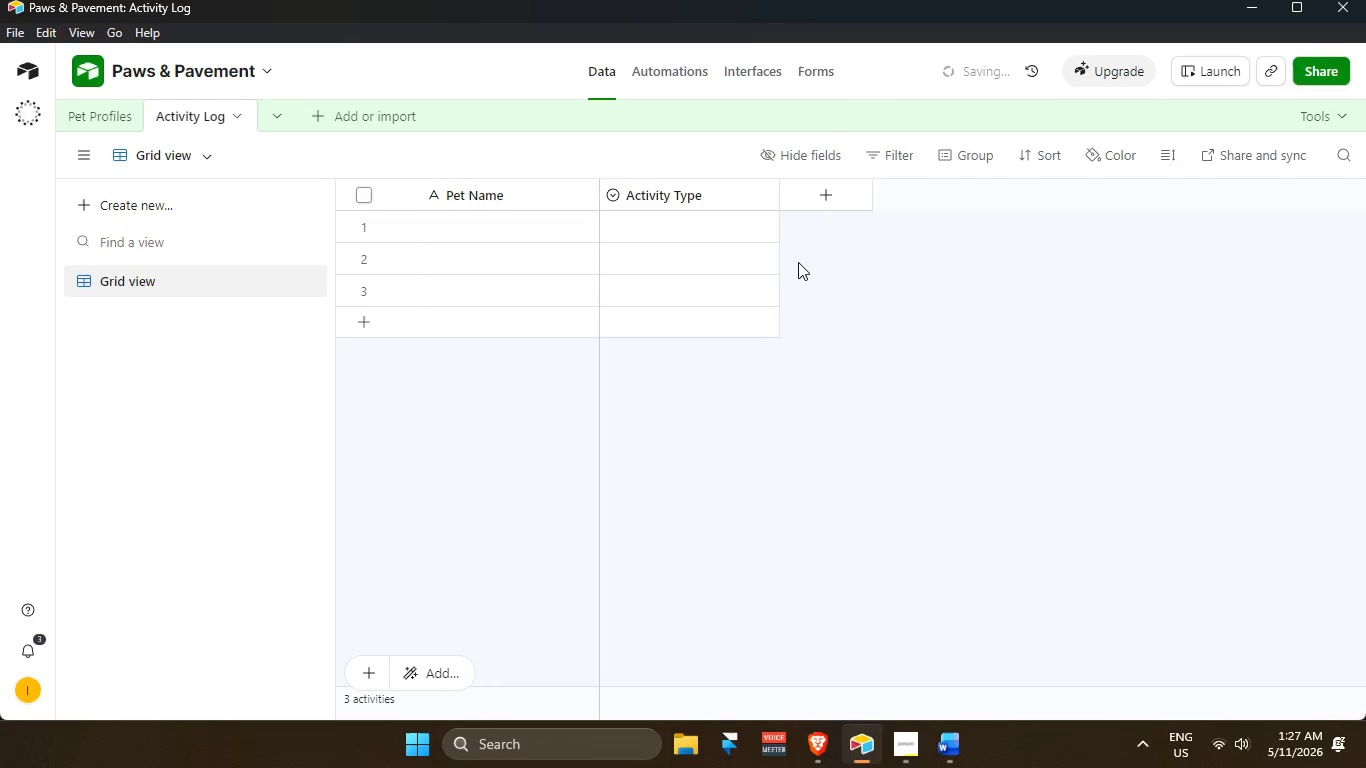 
 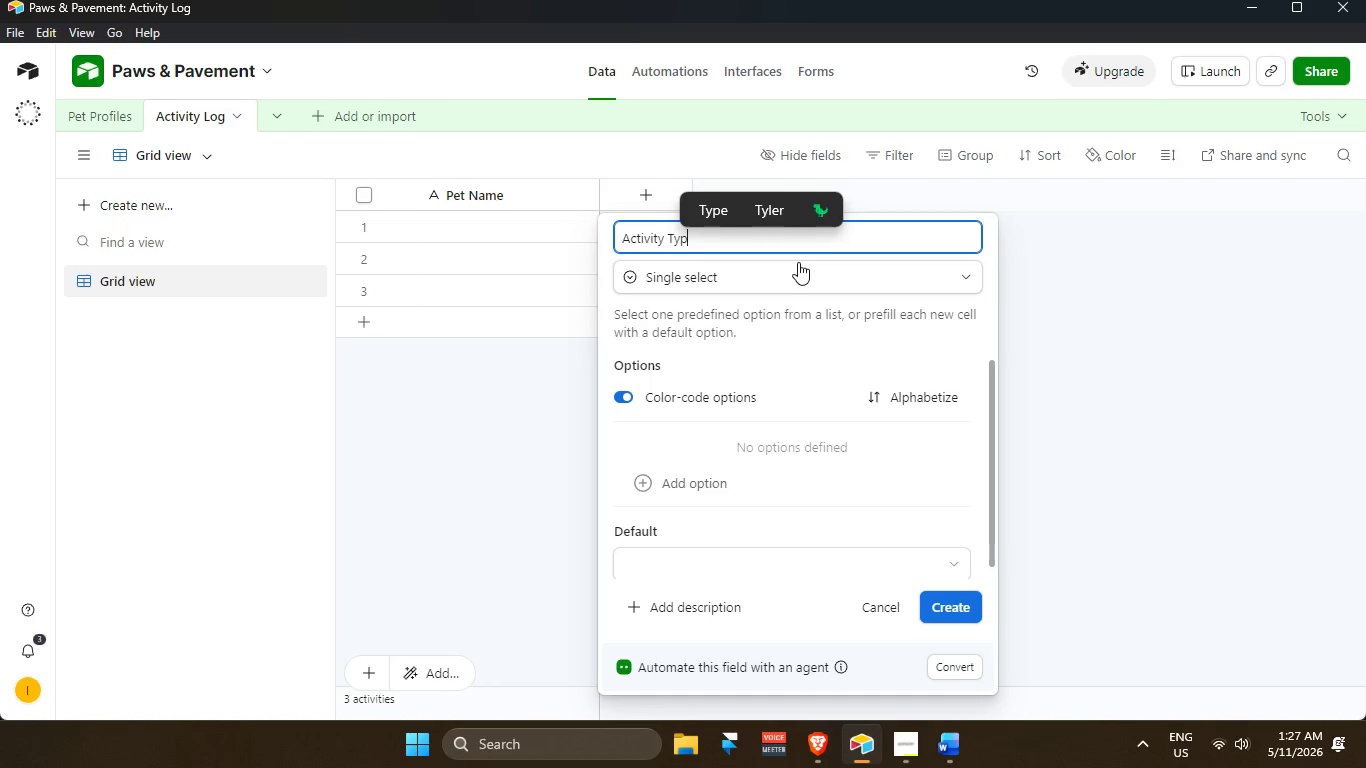 
key(Enter)
 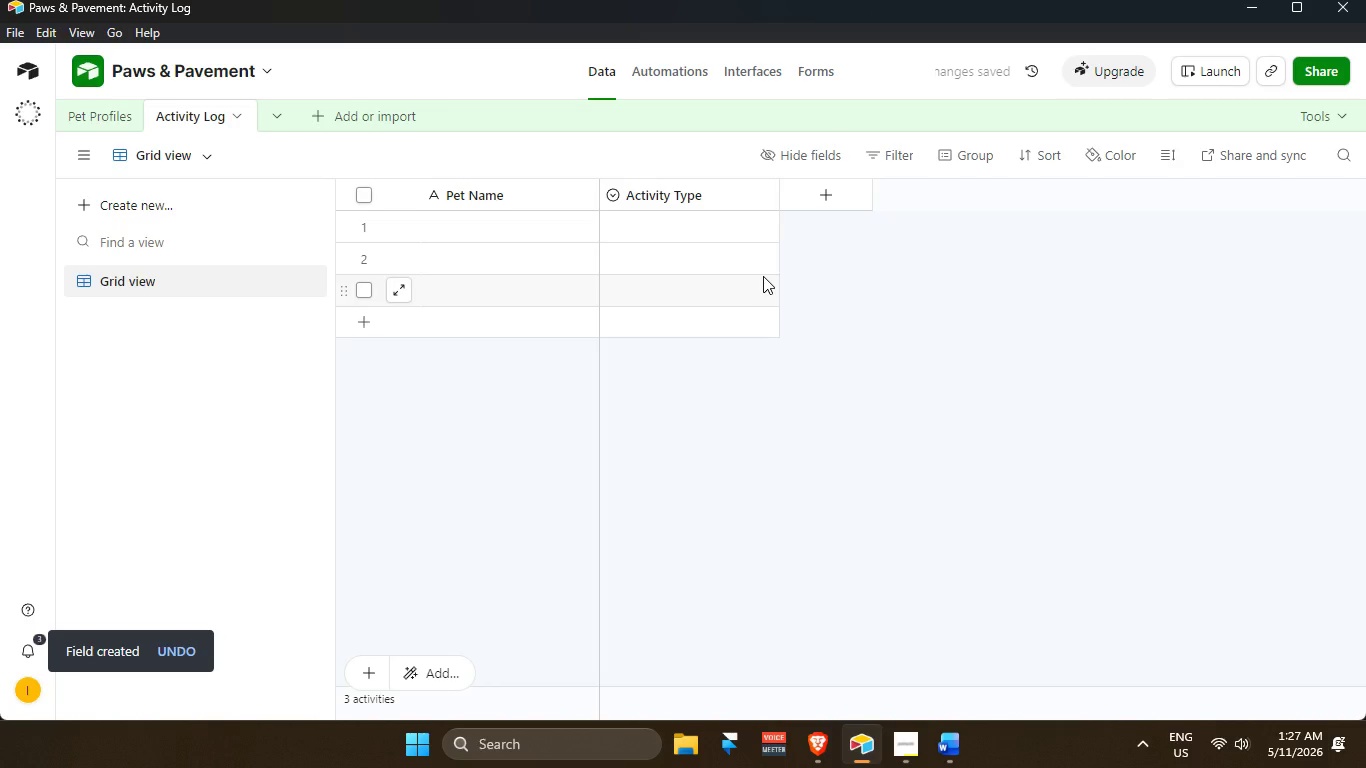 
wait(7.03)
 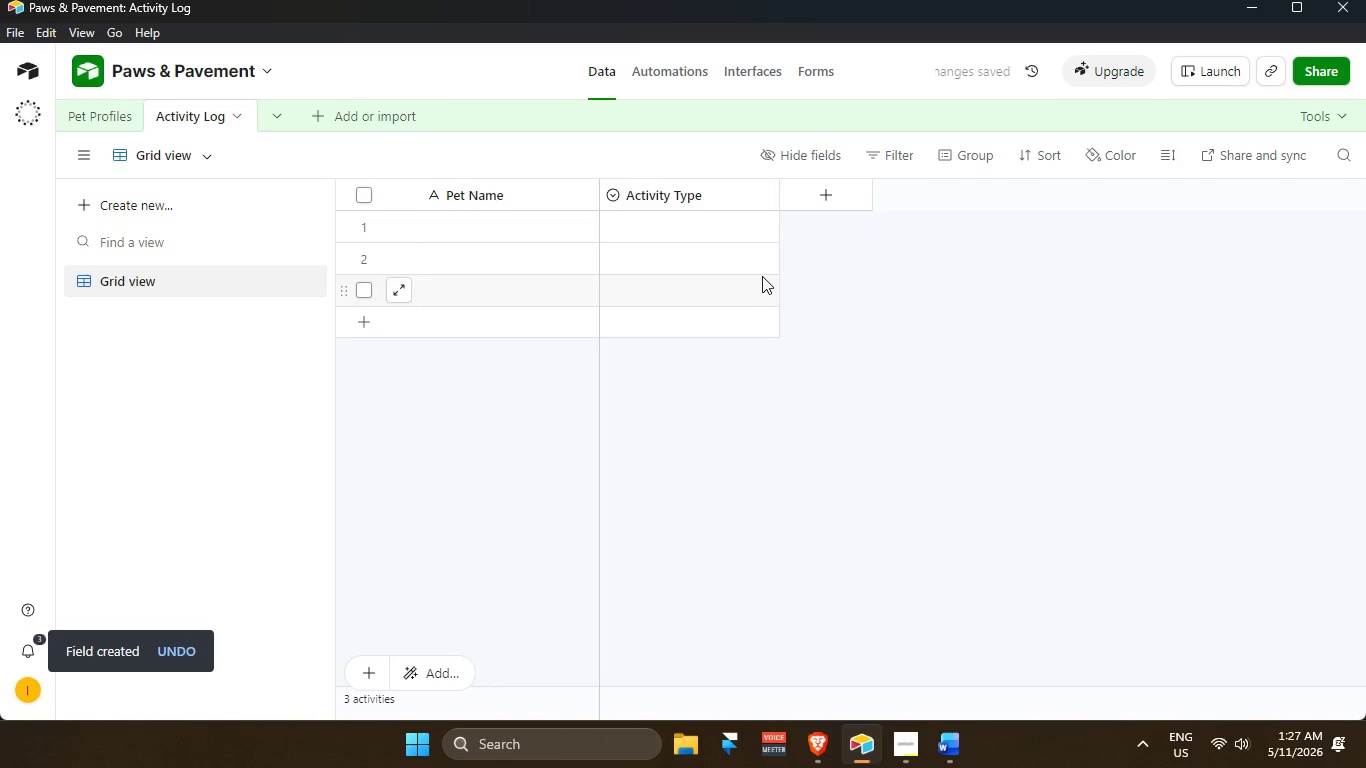 
left_click([837, 199])
 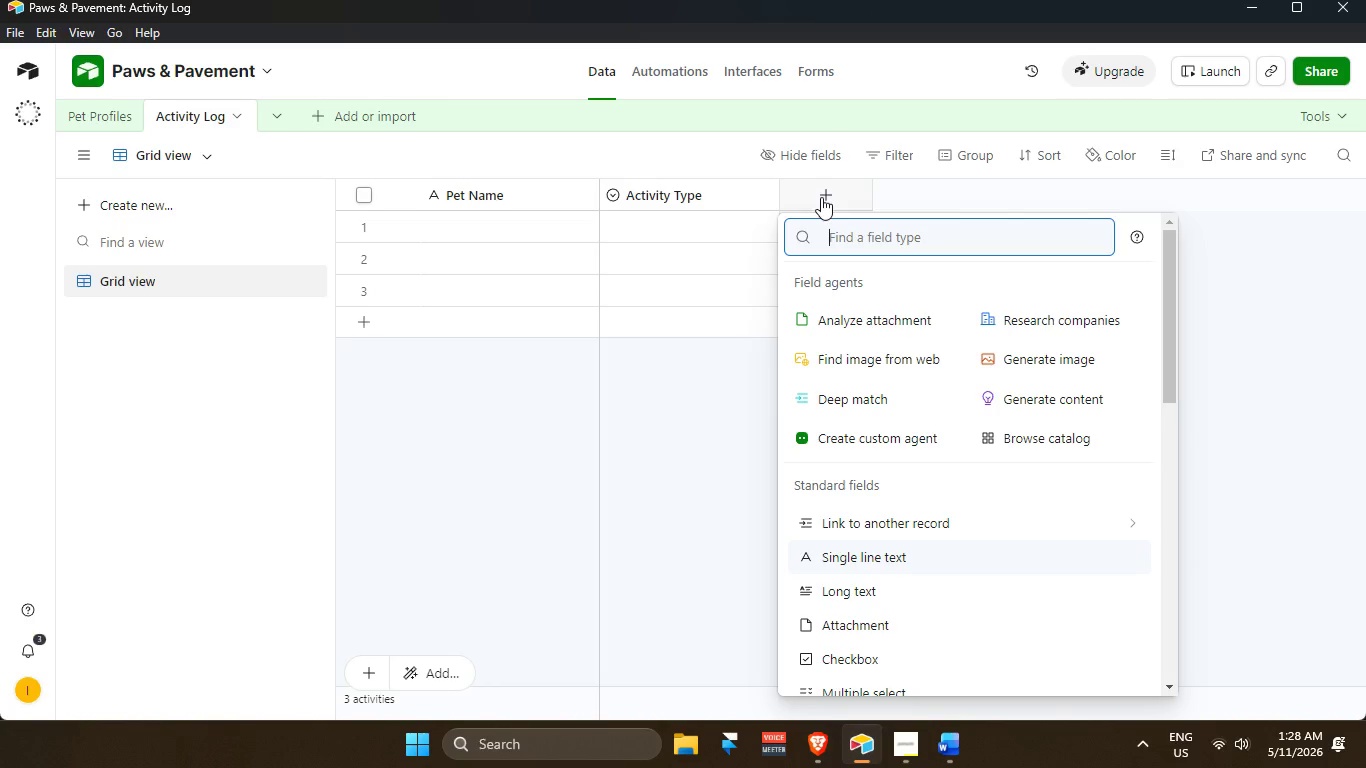 
wait(14.94)
 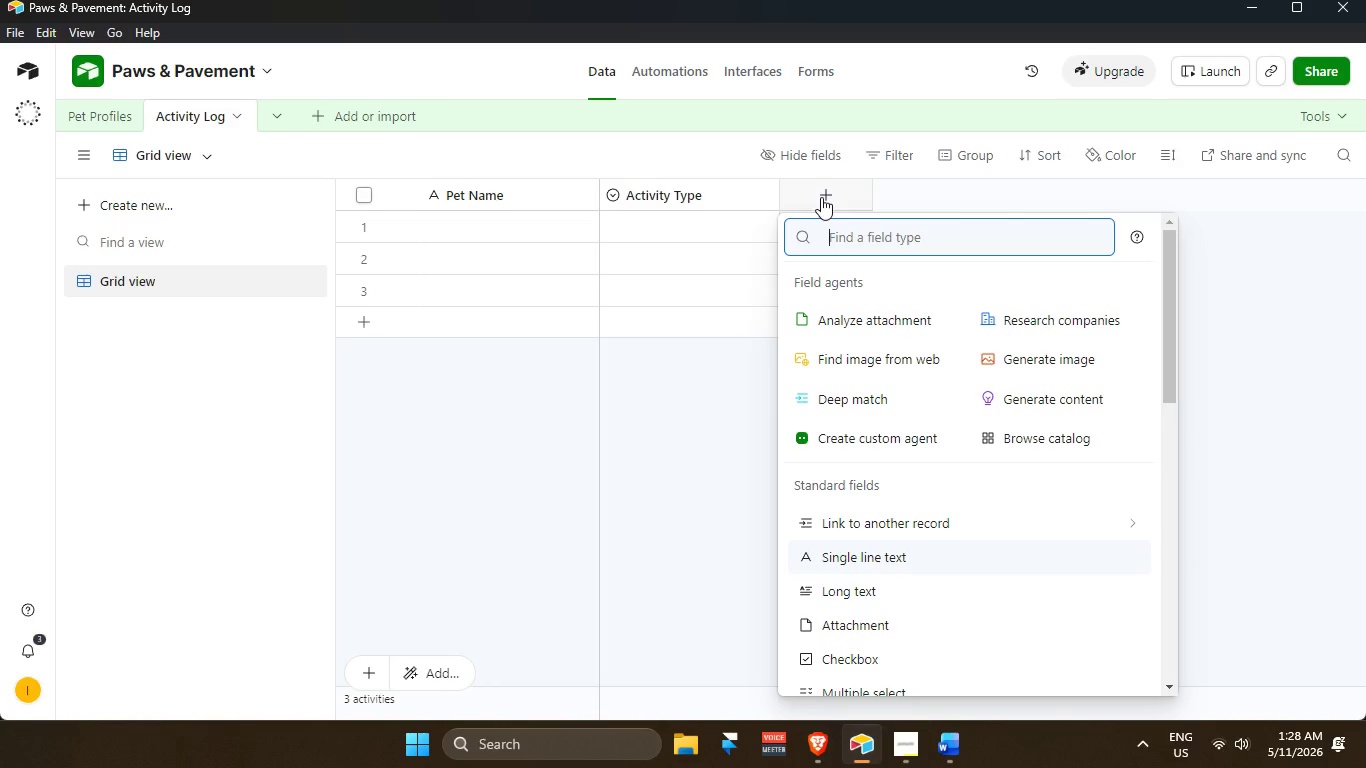 
key(D)
 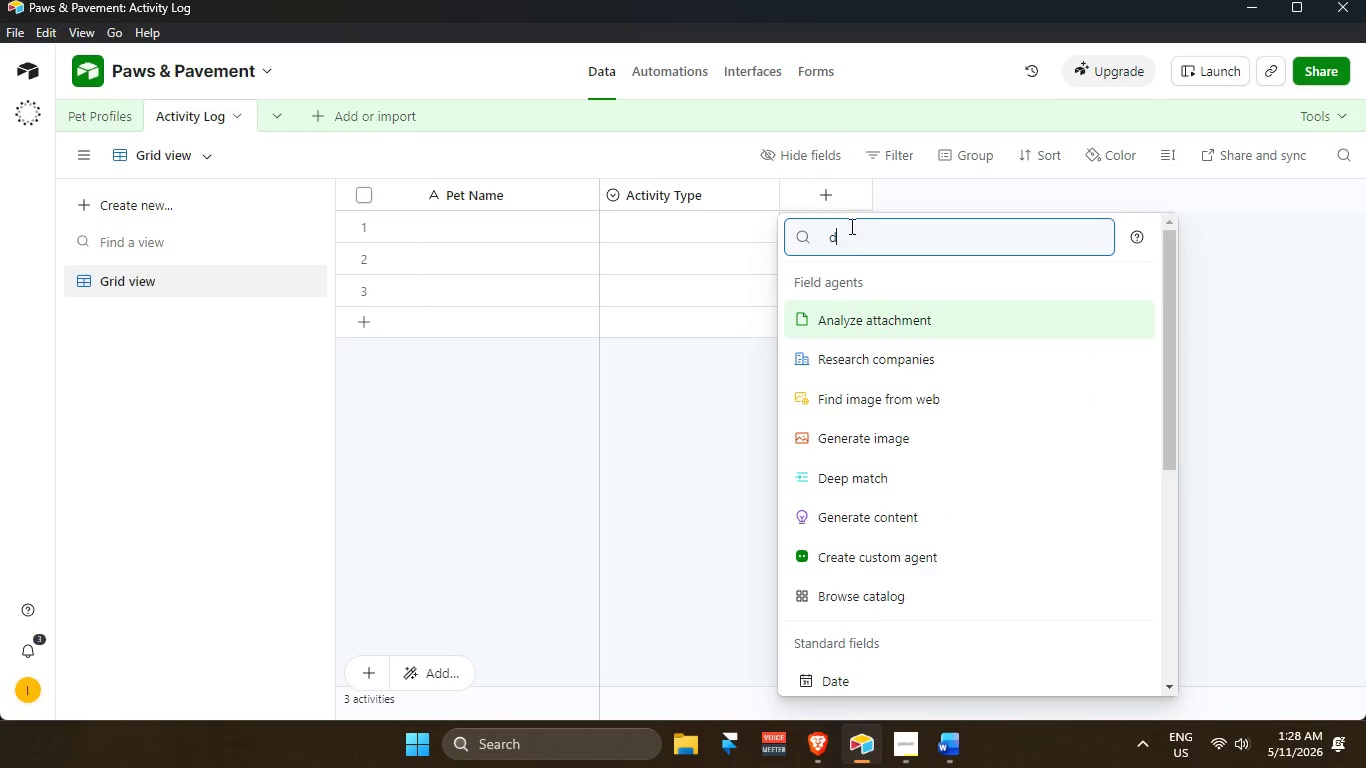 
key(A)
 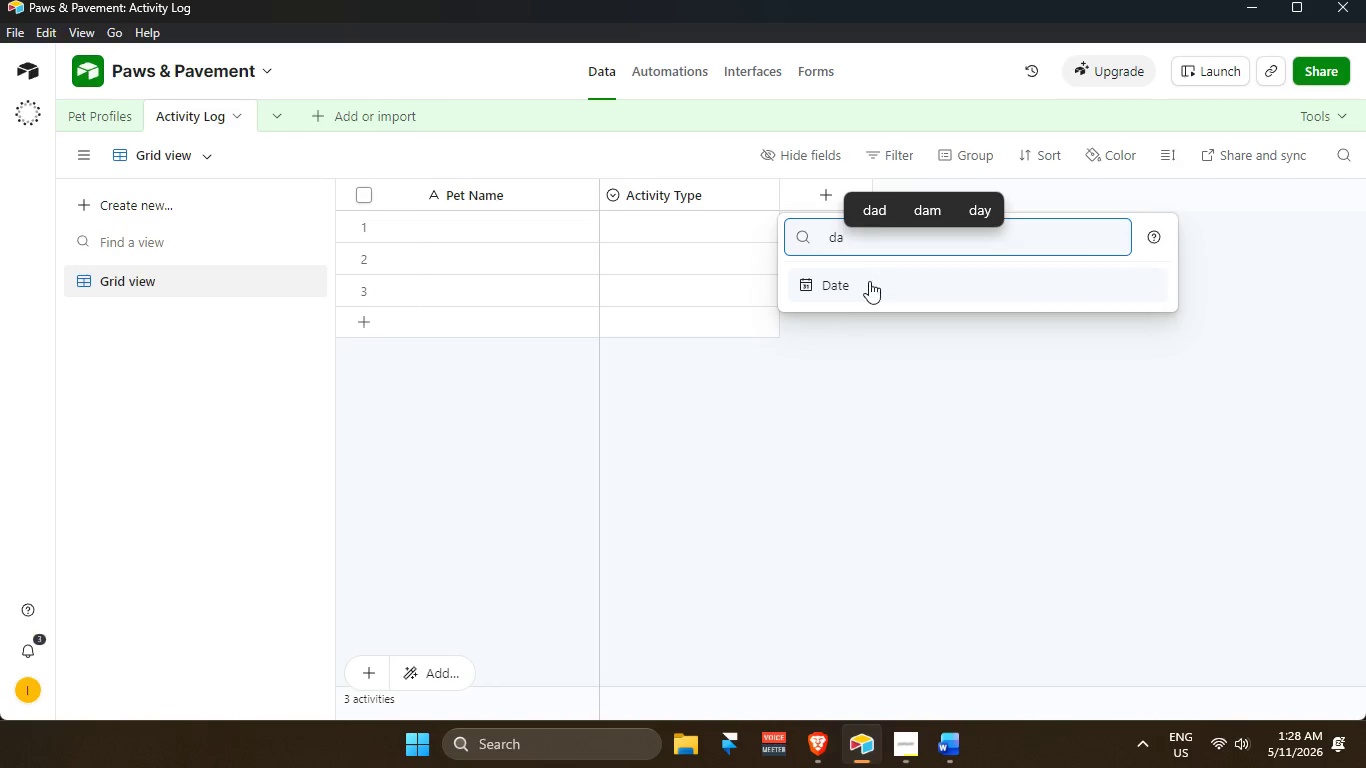 
left_click([870, 281])
 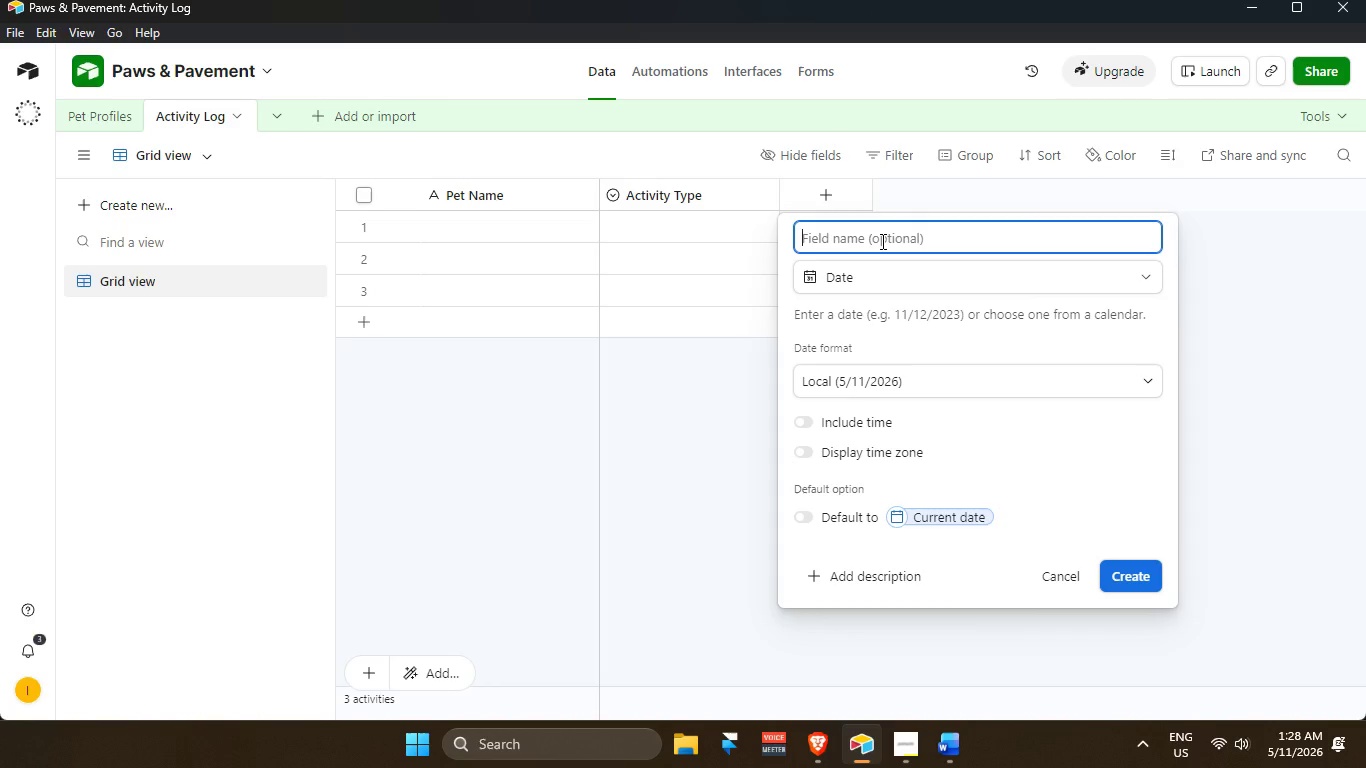 
type(Scheduled Date)
 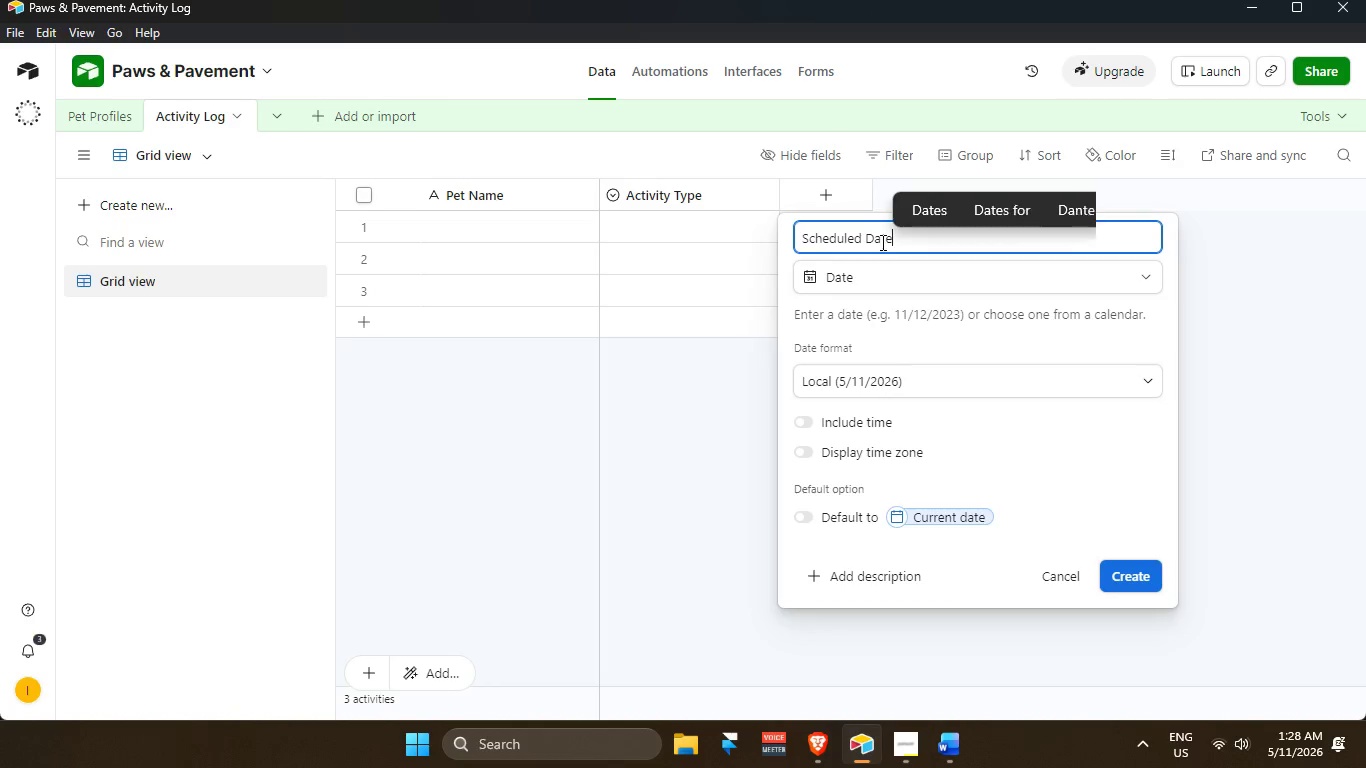 
key(Enter)
 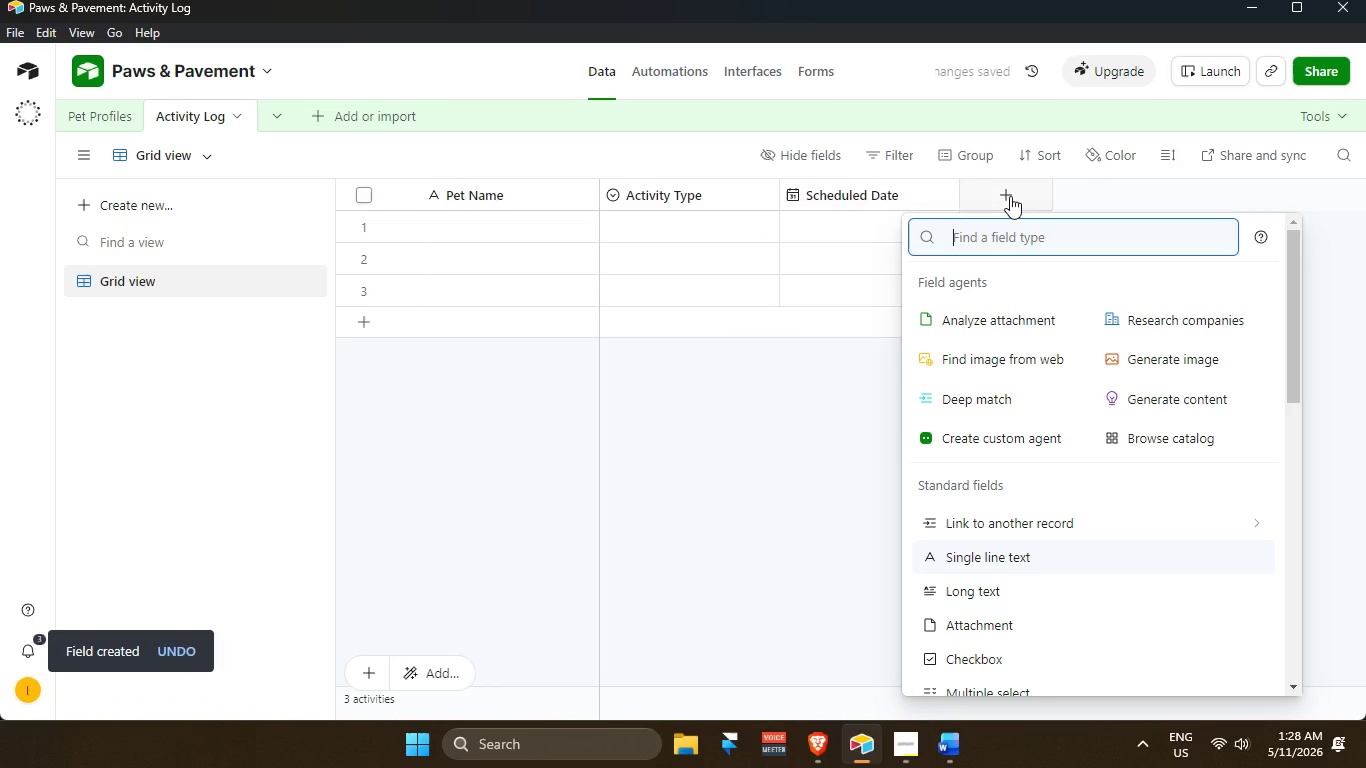 
type(number)
 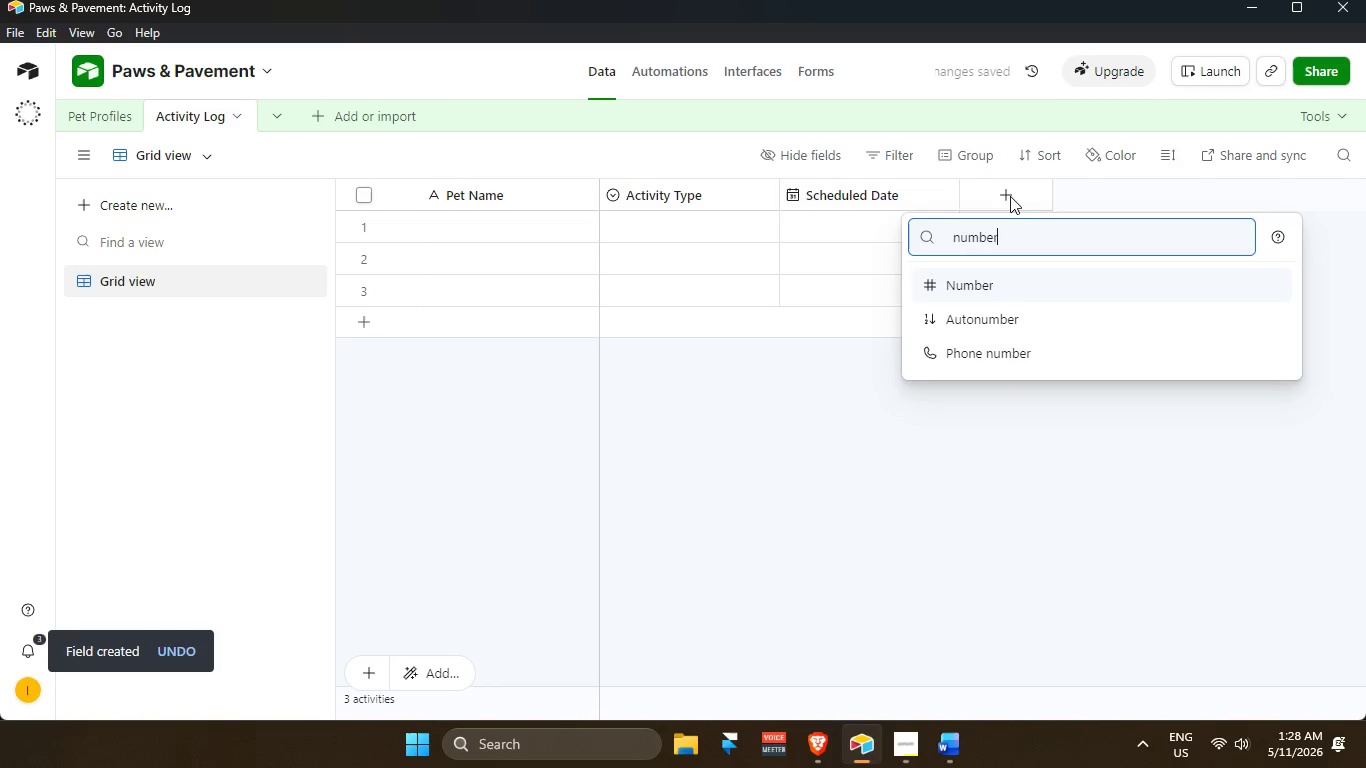 
key(Enter)
 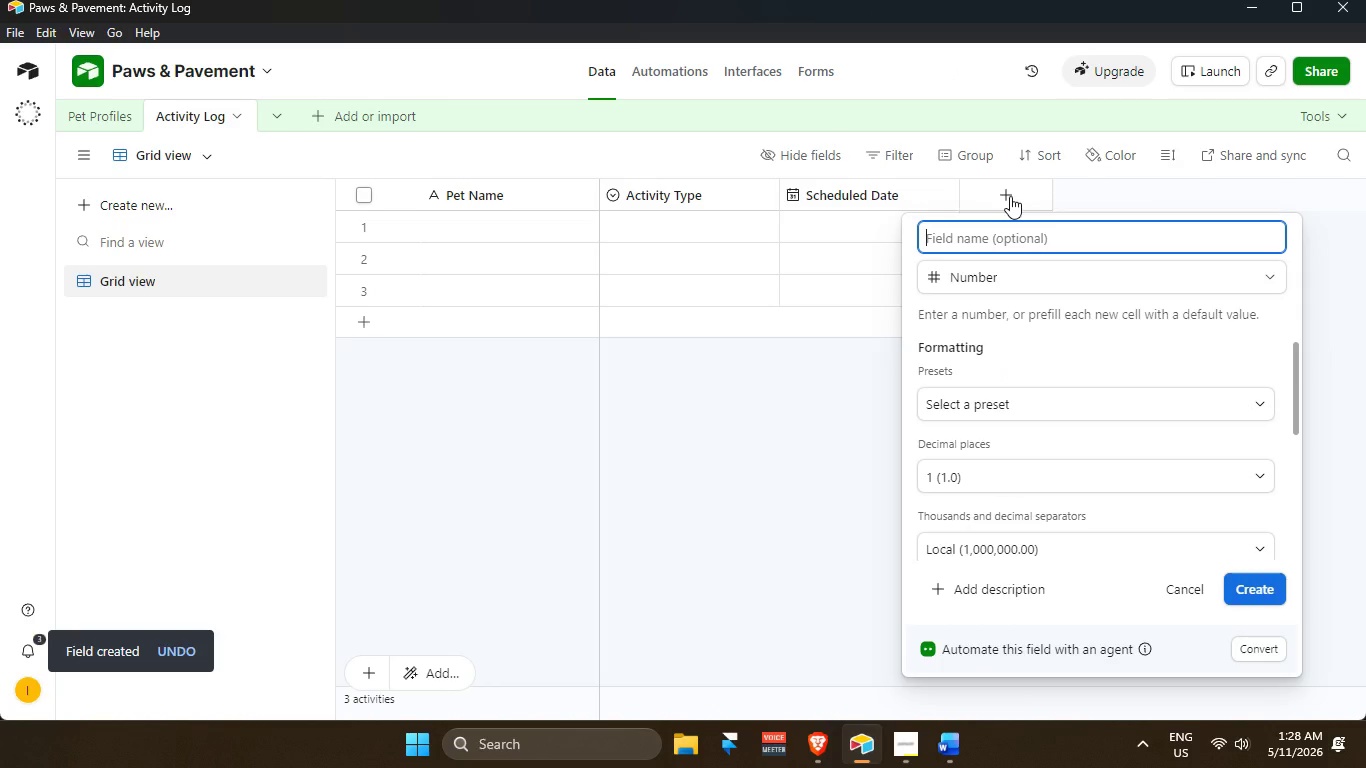 
type(Duration ()
 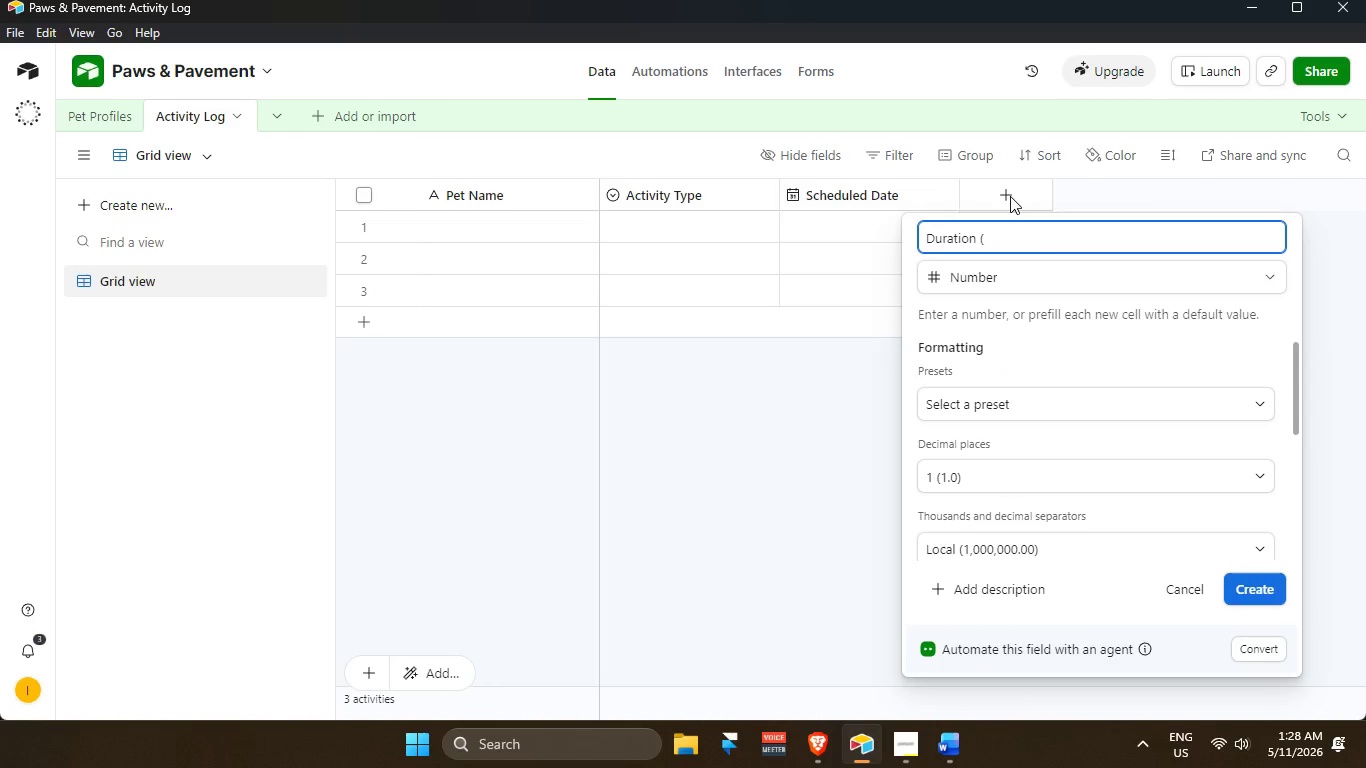 
 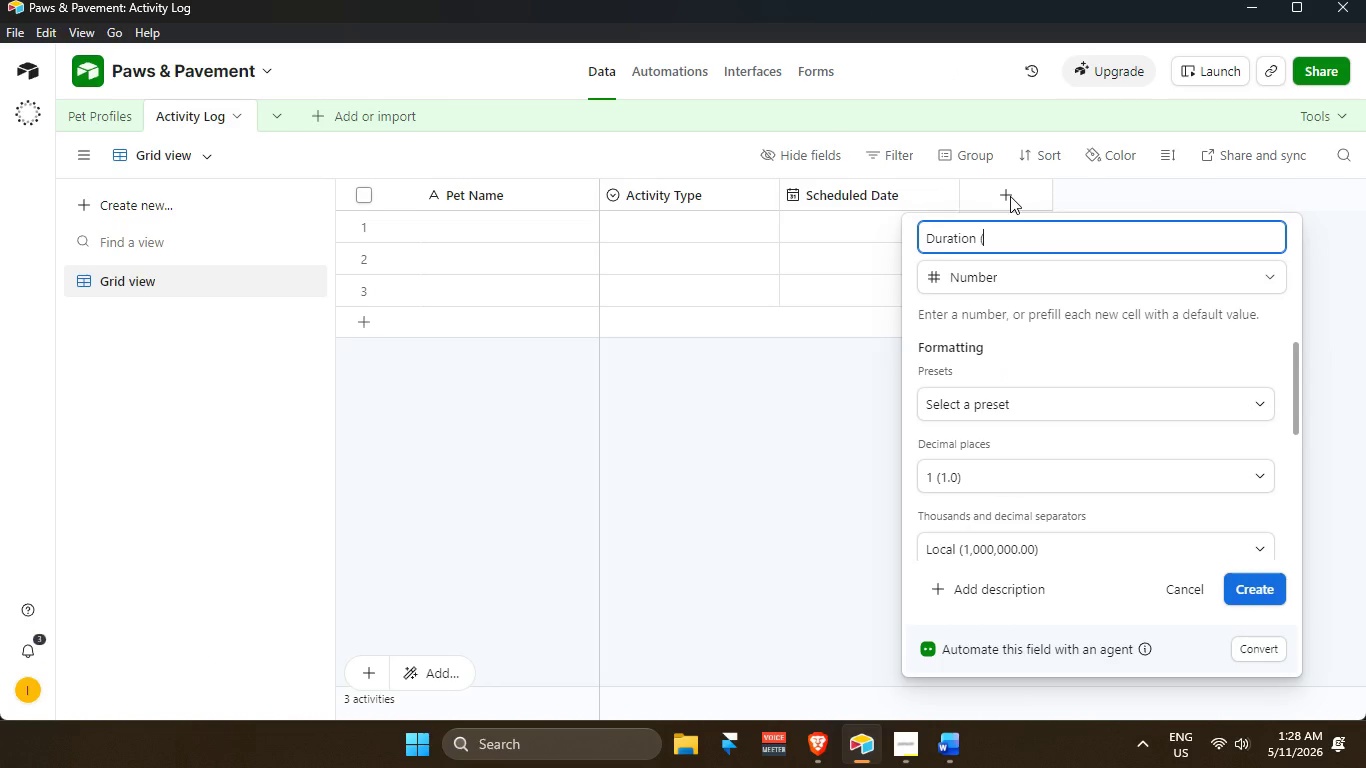 
hold_key(key=ShiftLeft, duration=0.47)
 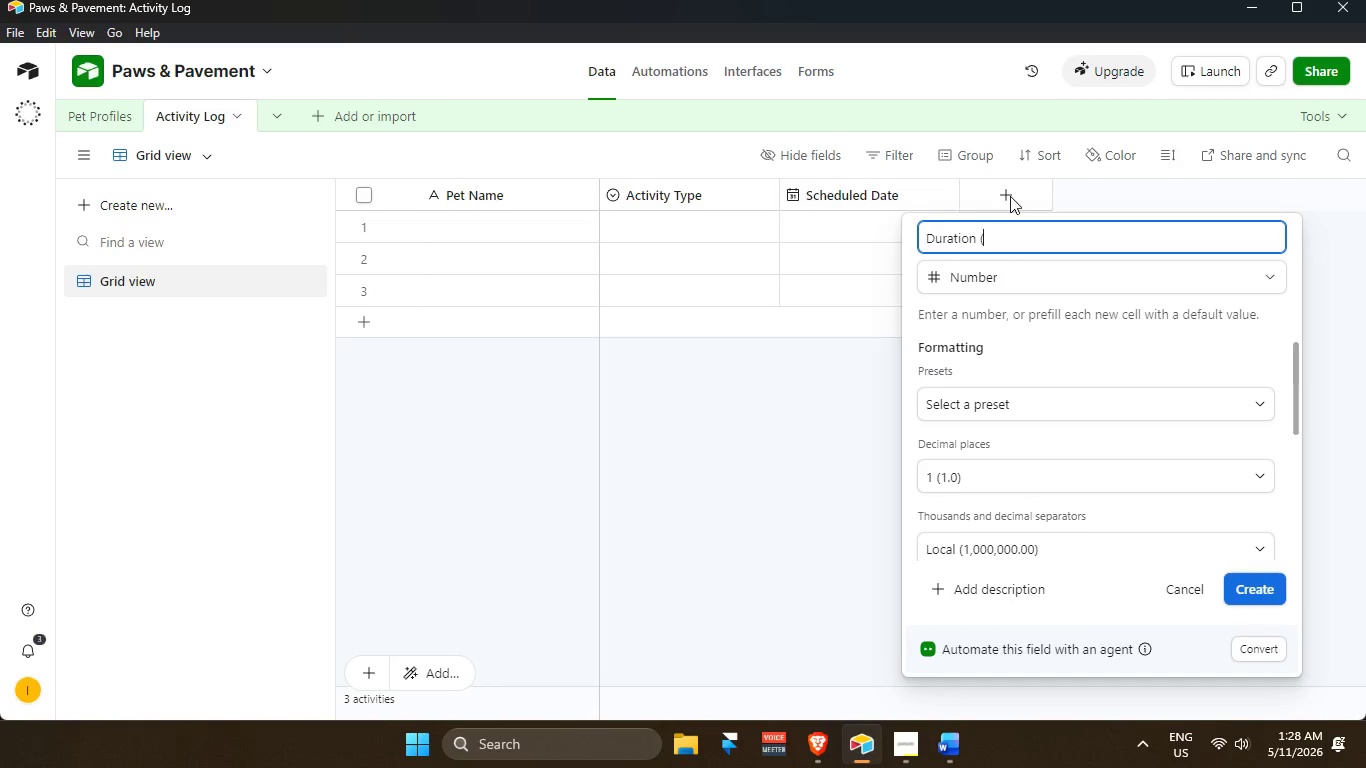 
wait(5.94)
 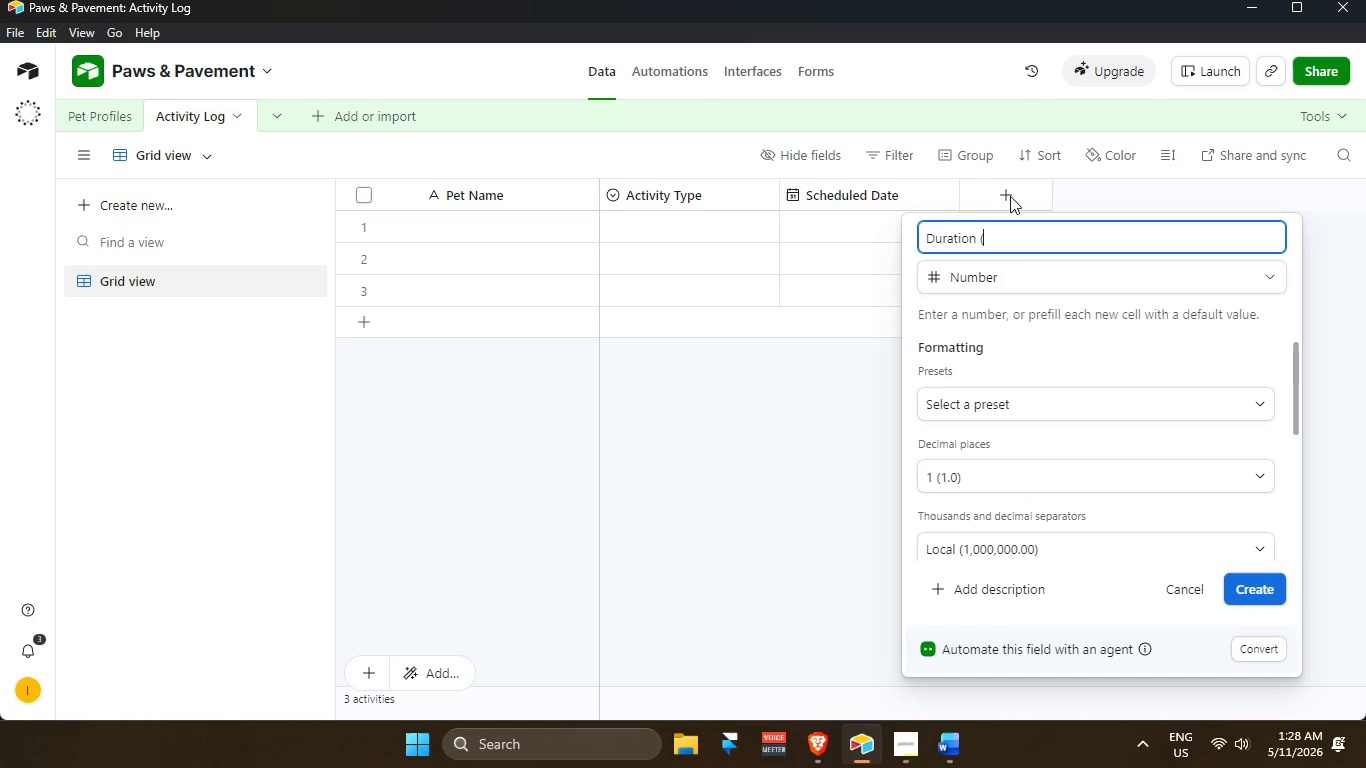 
hold_key(key=ShiftLeft, duration=2.12)
 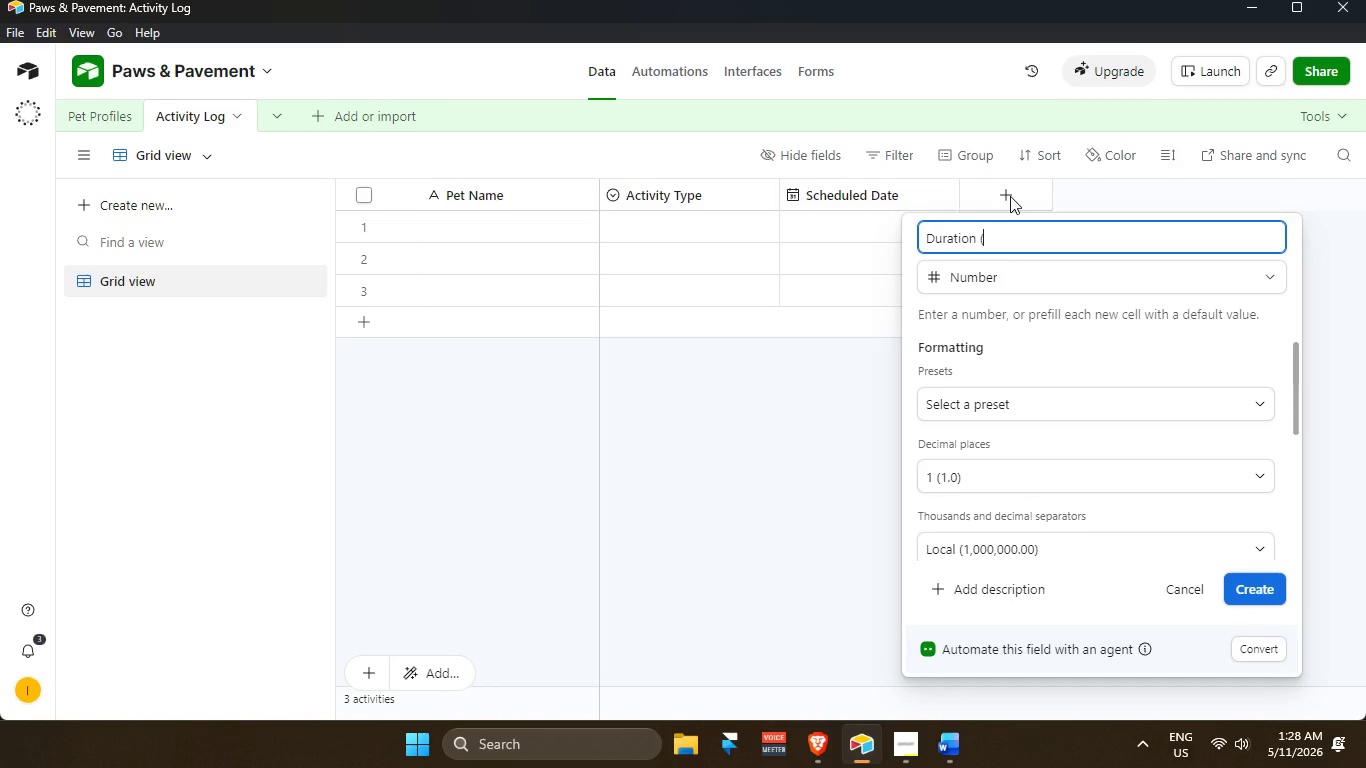 
type(i)
key(Backspace)
type(minutes)
 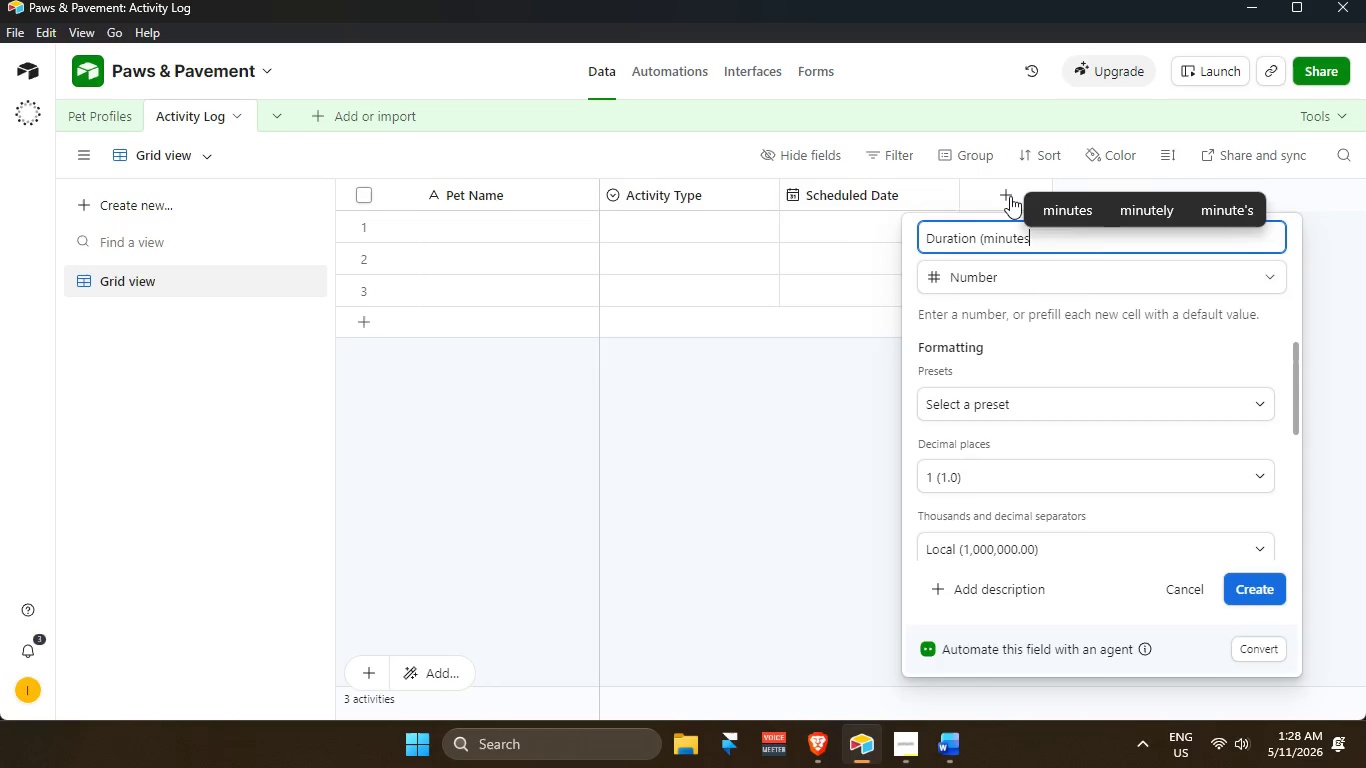 
hold_key(key=Enter, duration=0.41)
 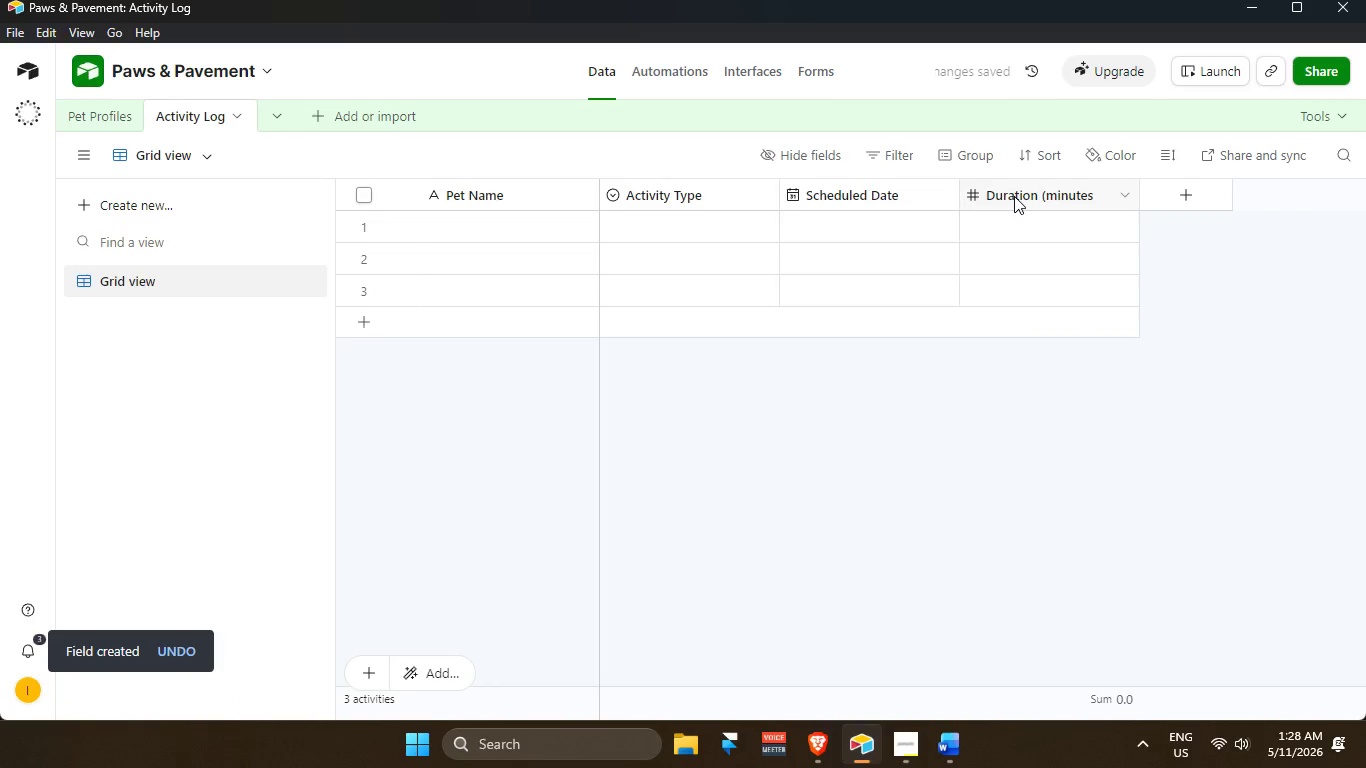 
double_click([1014, 196])
 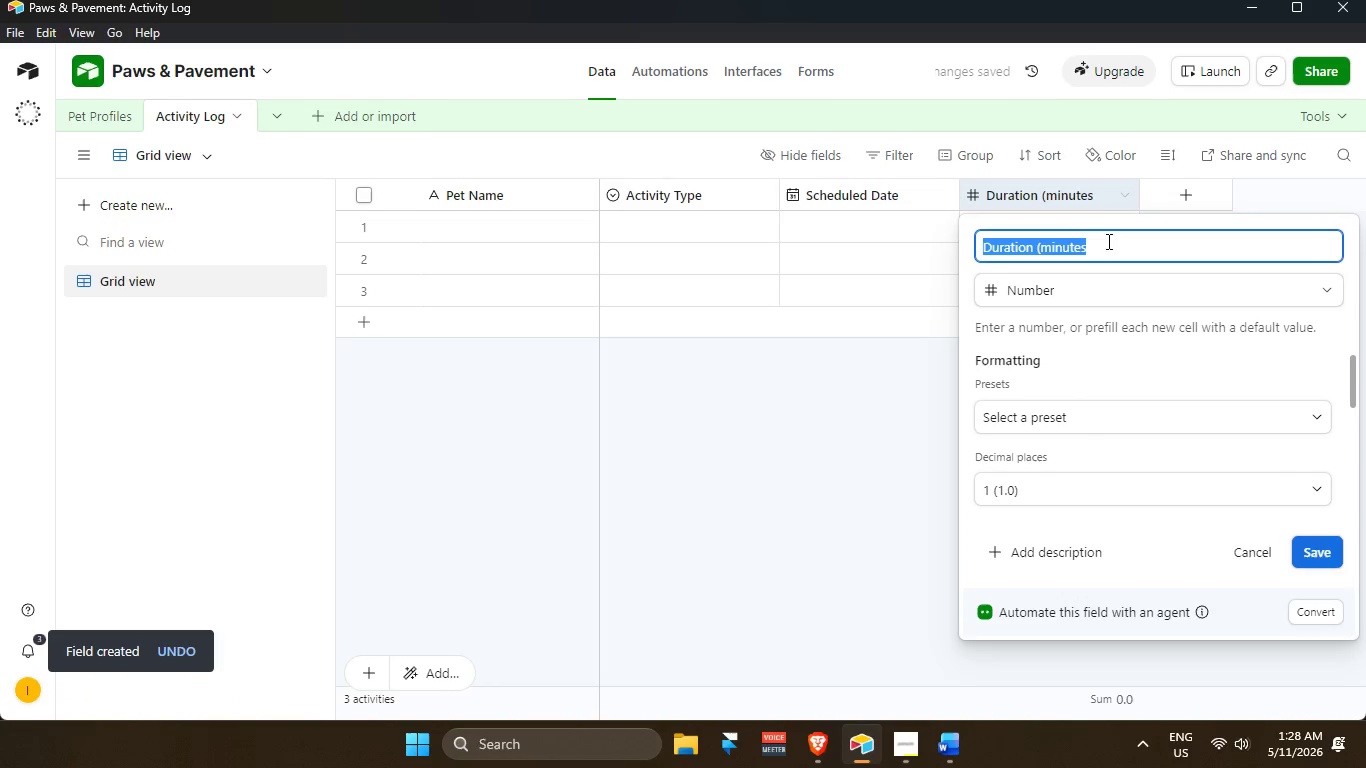 
left_click([1126, 252])
 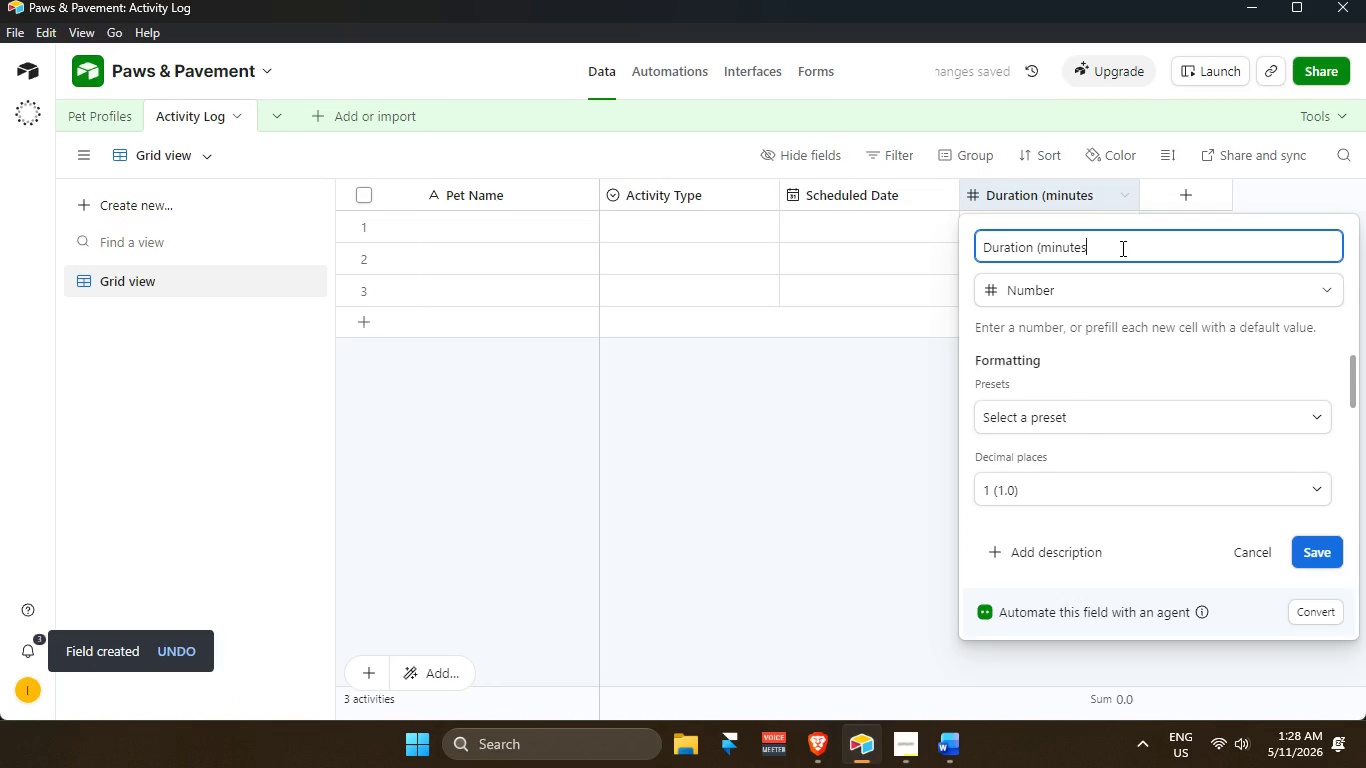 
key(Shift+0)
 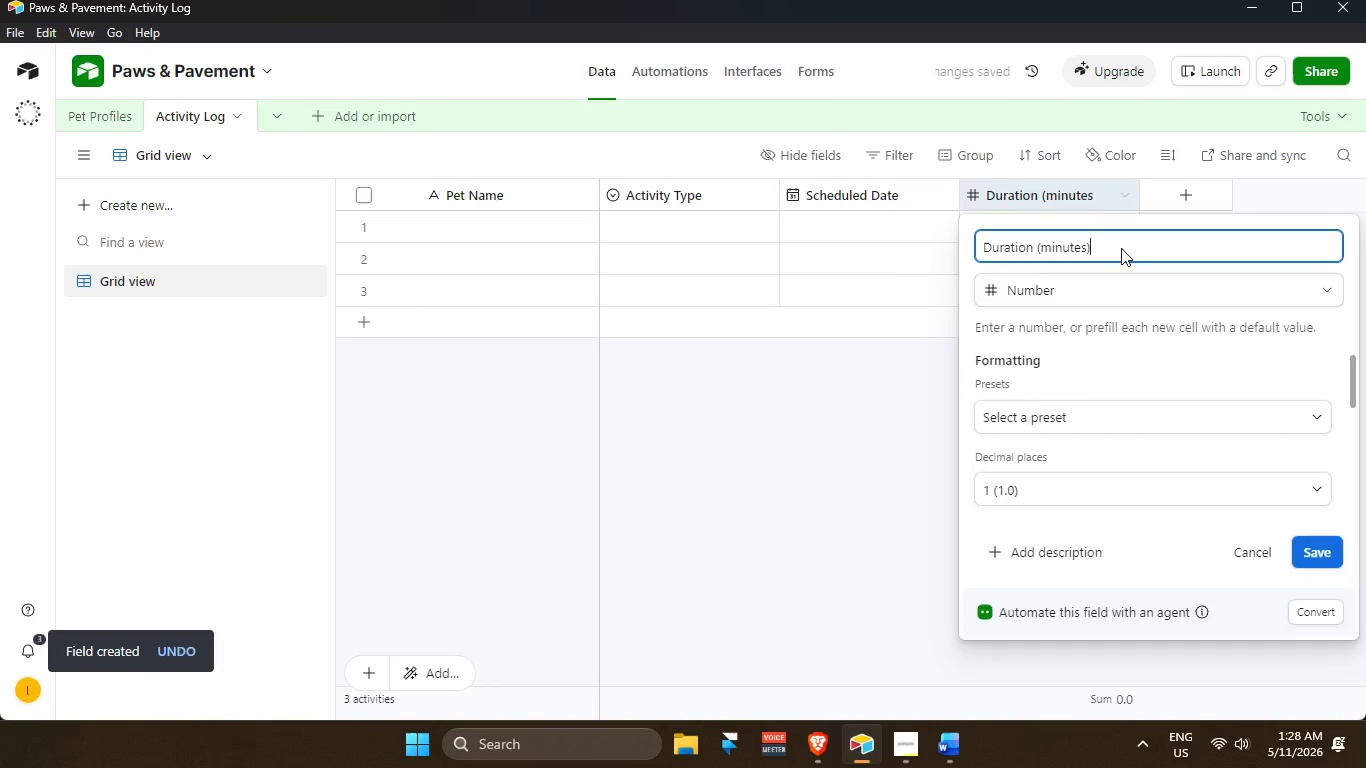 
key(Enter)
 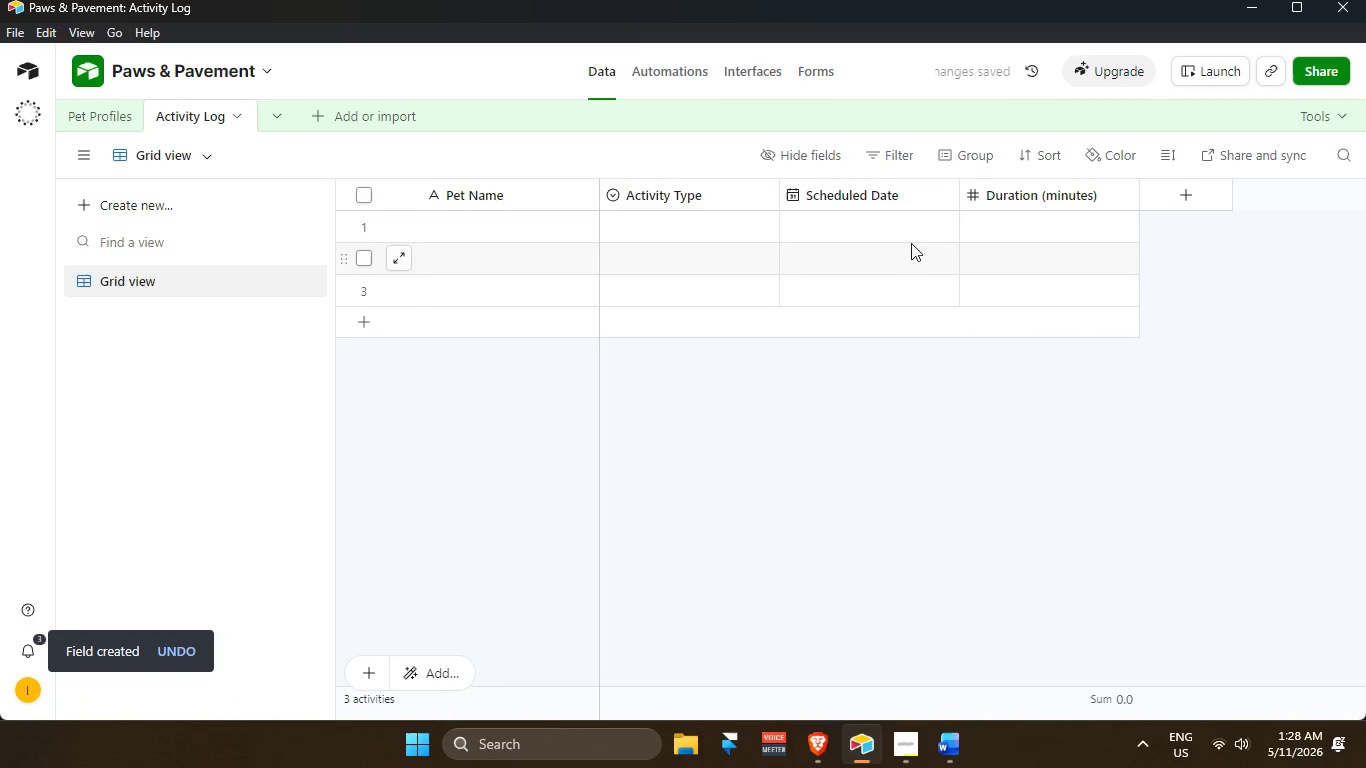 
left_click([1181, 192])
 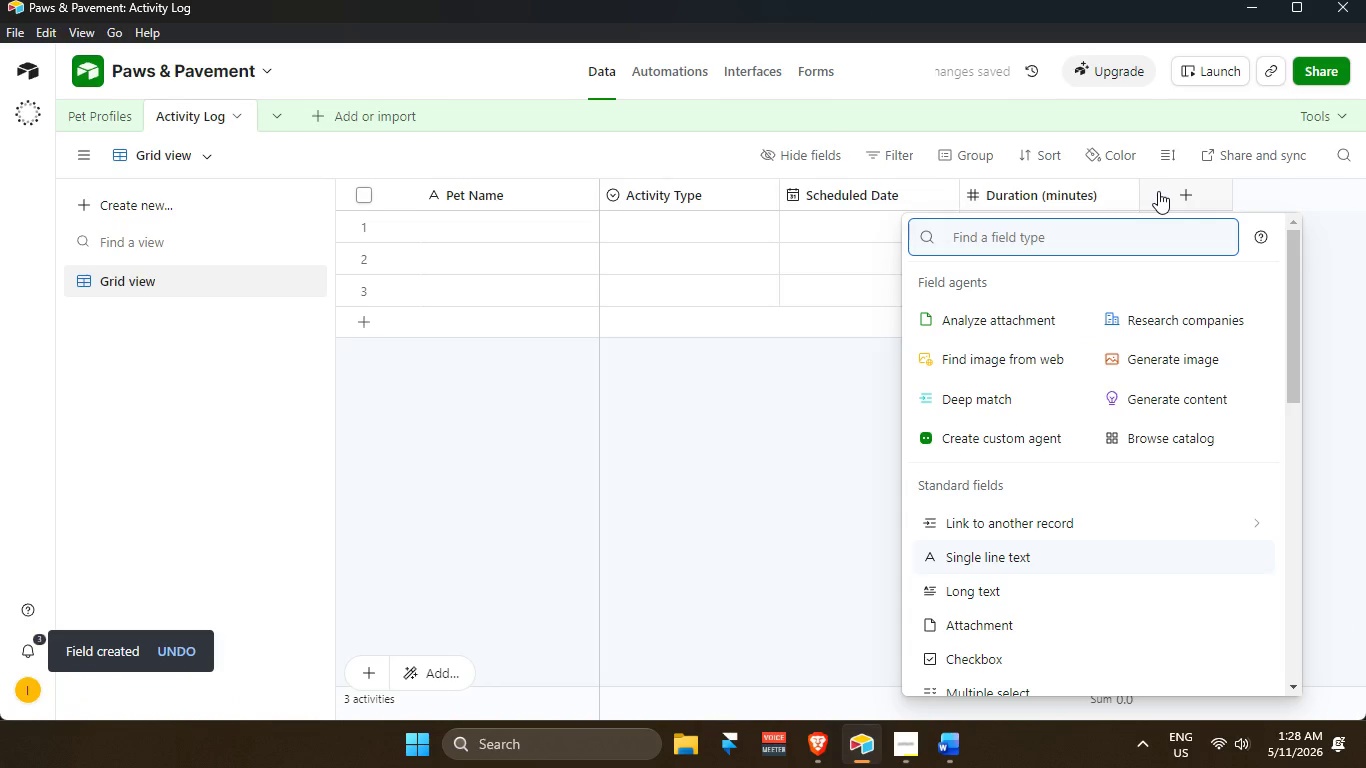 
type(long text)
 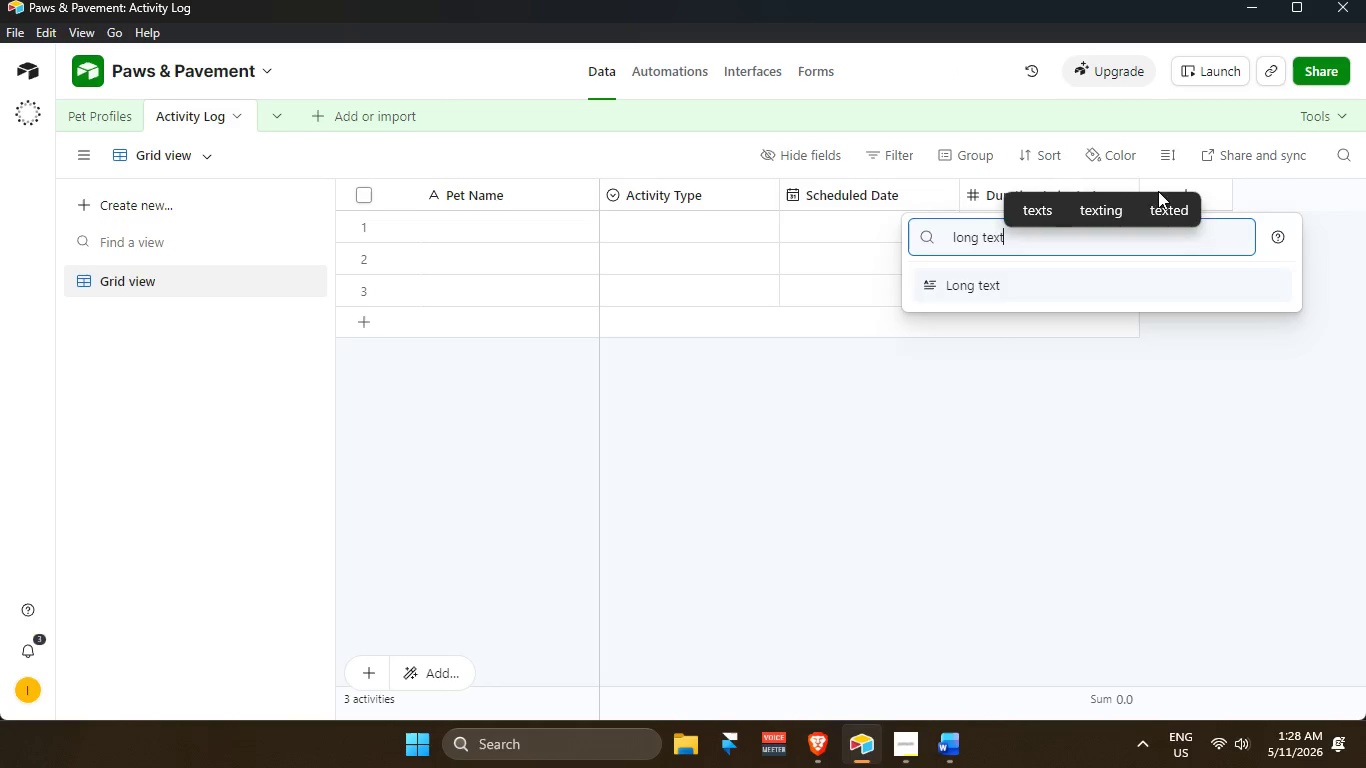 
key(Enter)
 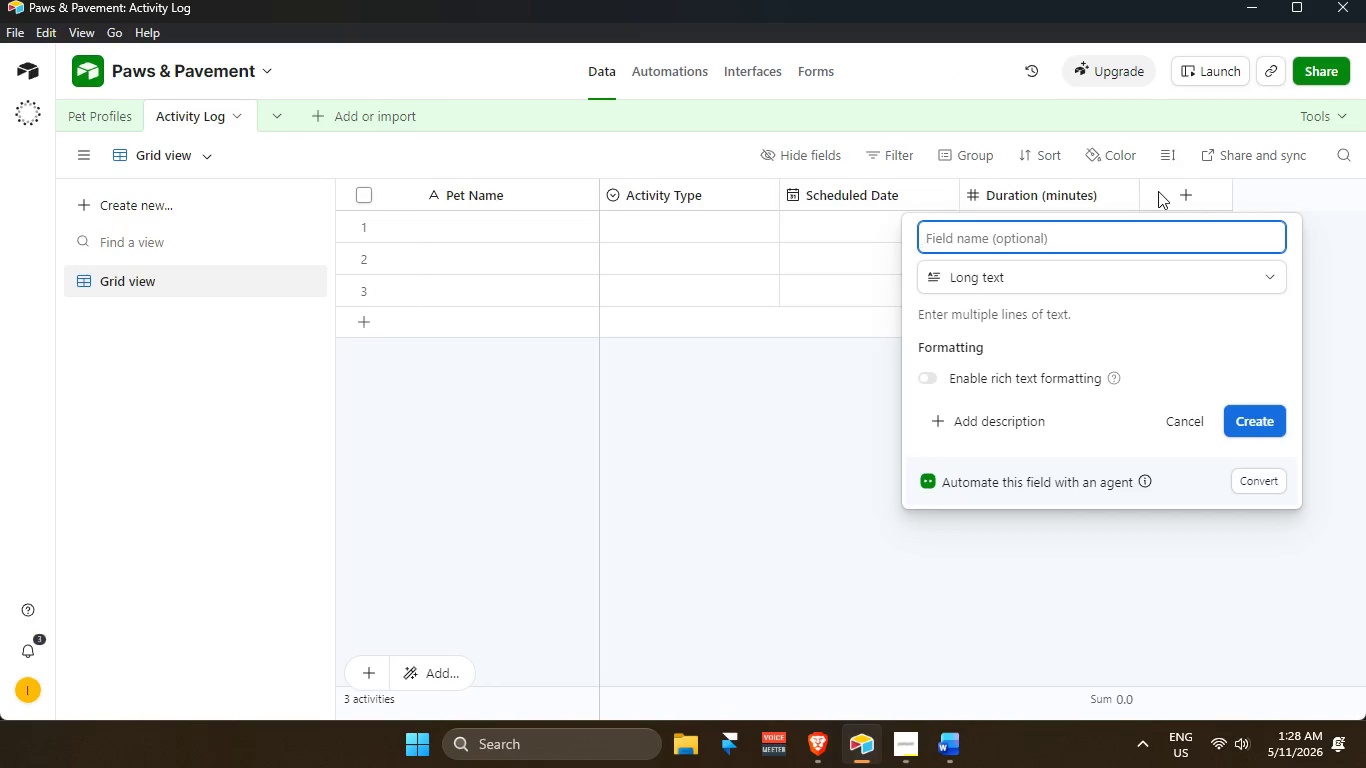 
type(N)
key(Backspace)
key(Backspace)
key(Backspace)
type(Care Nto)
key(Backspace)
key(Backspace)
type(otes)
 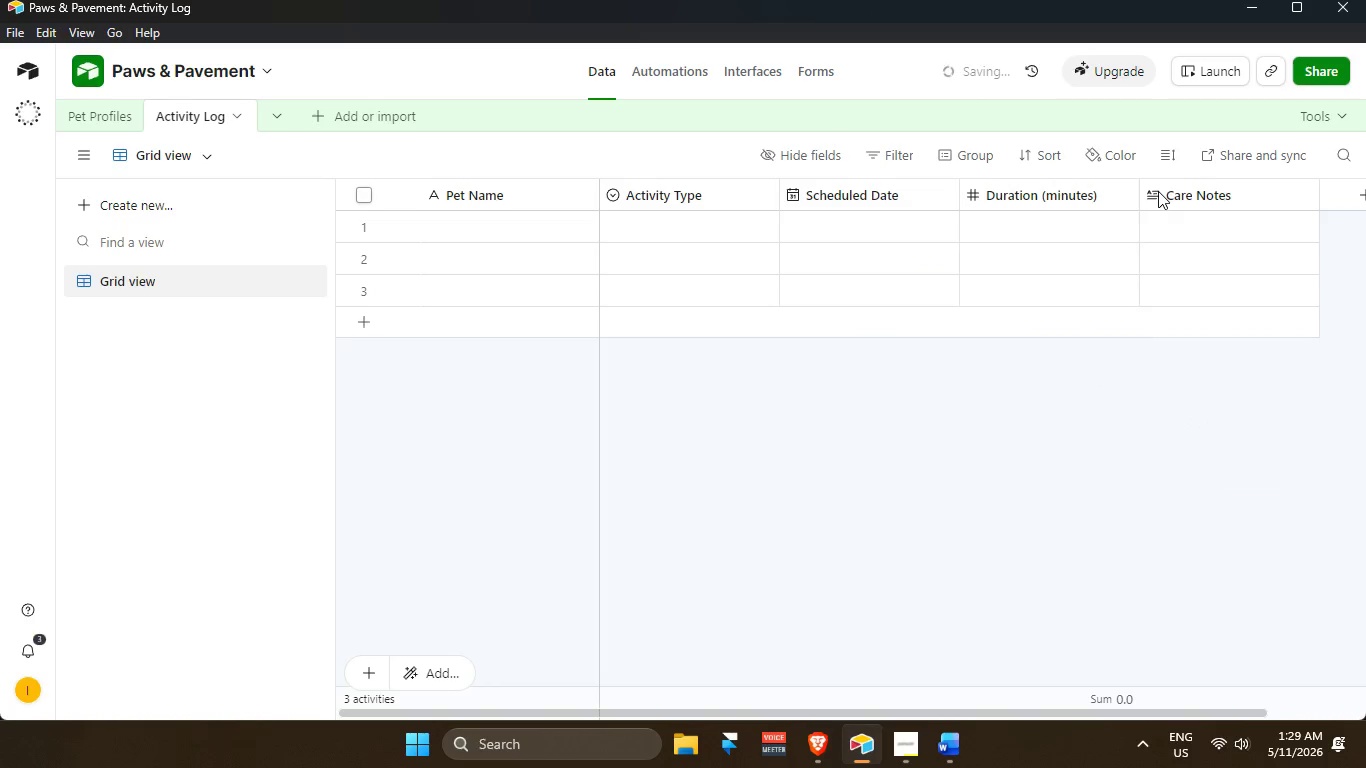 
hold_key(key=Equal, duration=0.31)
 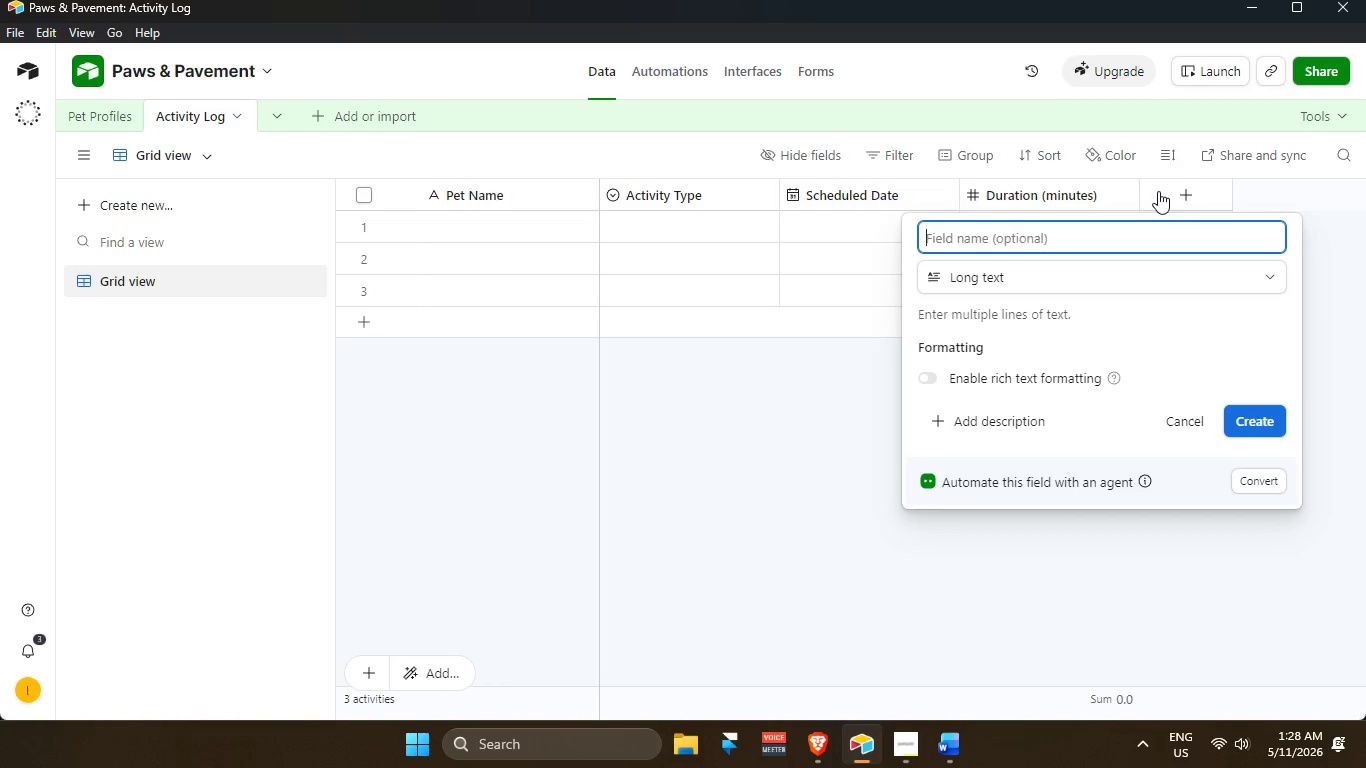 
key(Enter)
 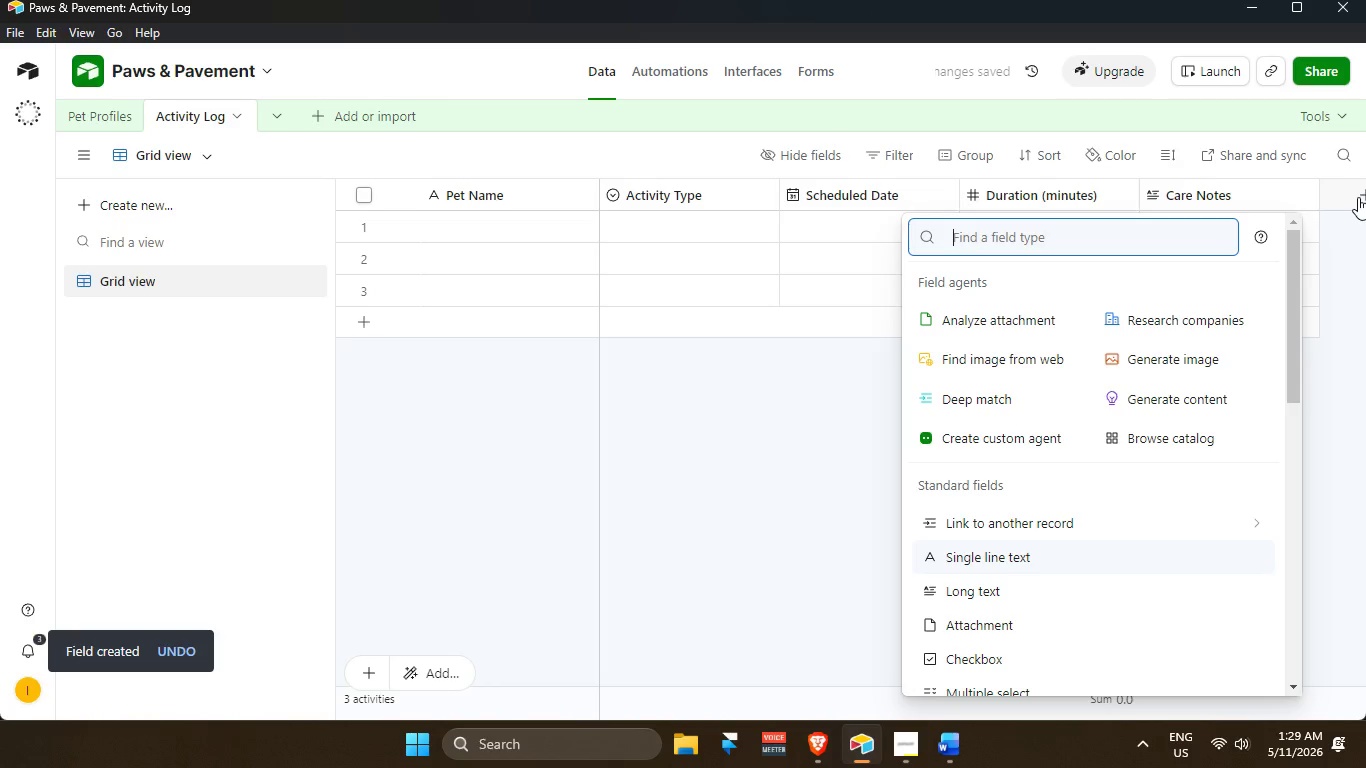 
type(che)
 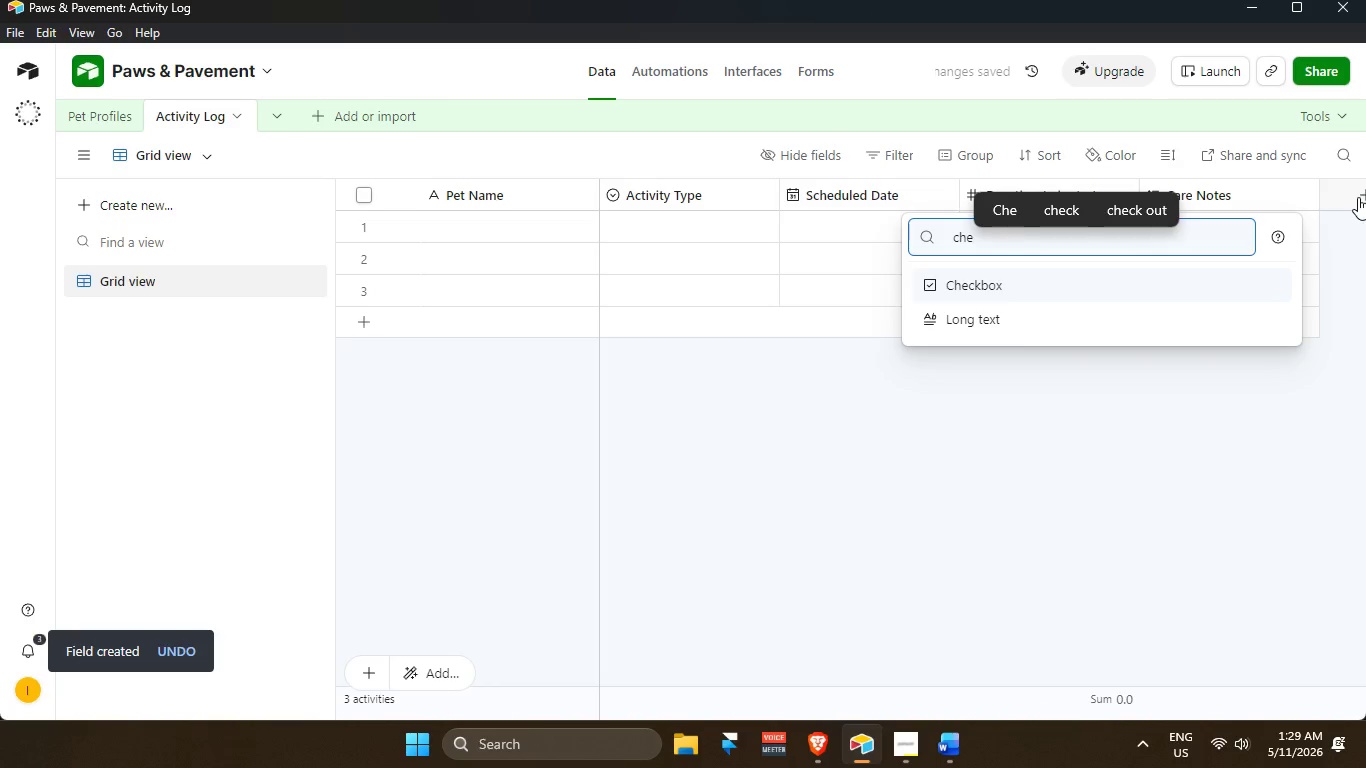 
key(Enter)
 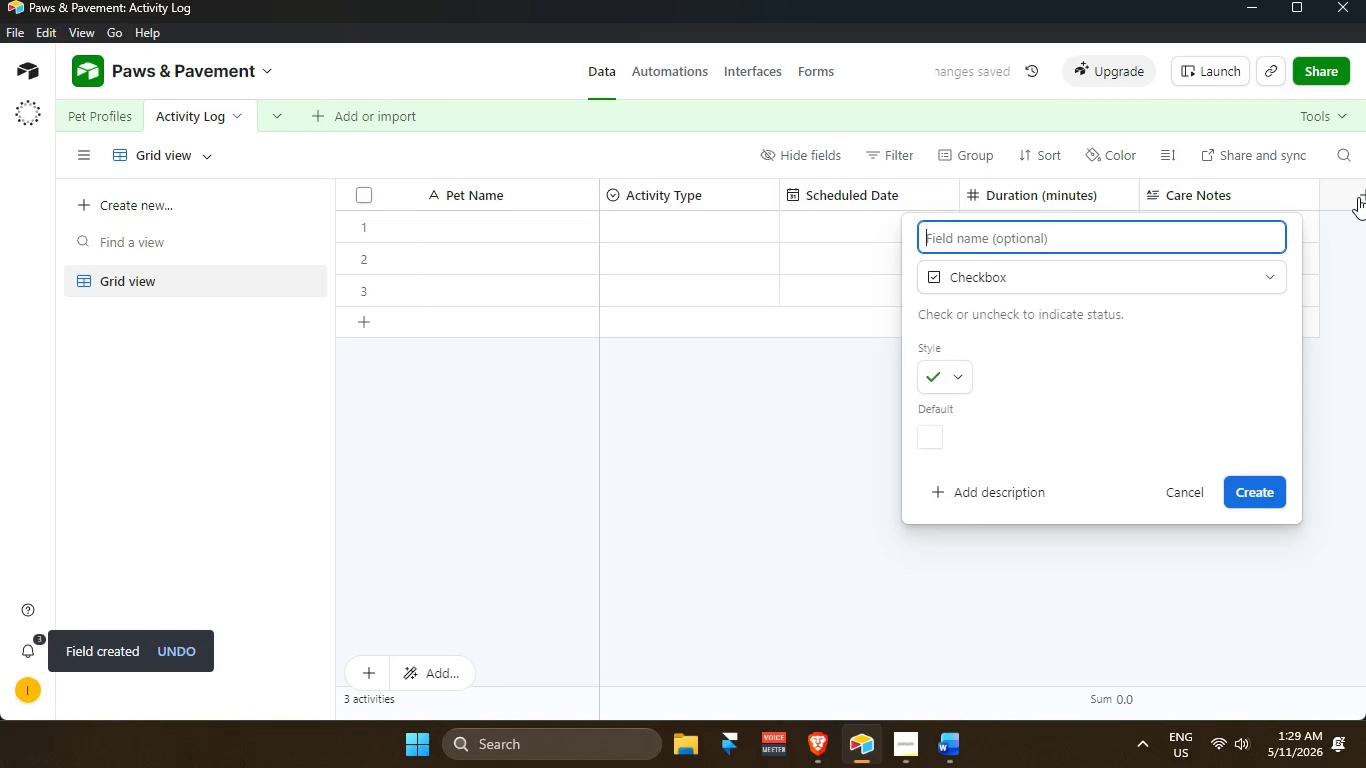 
key(Shift+C)
 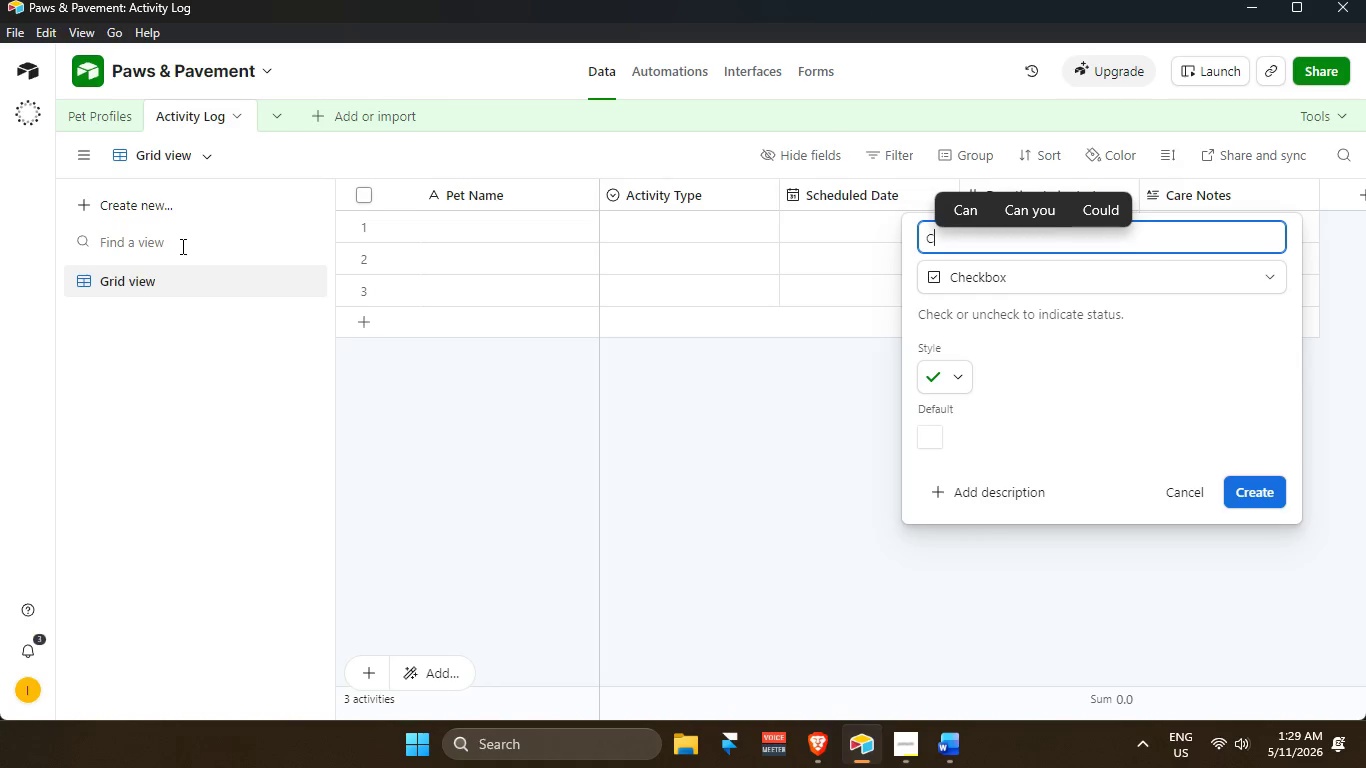 
wait(36.92)
 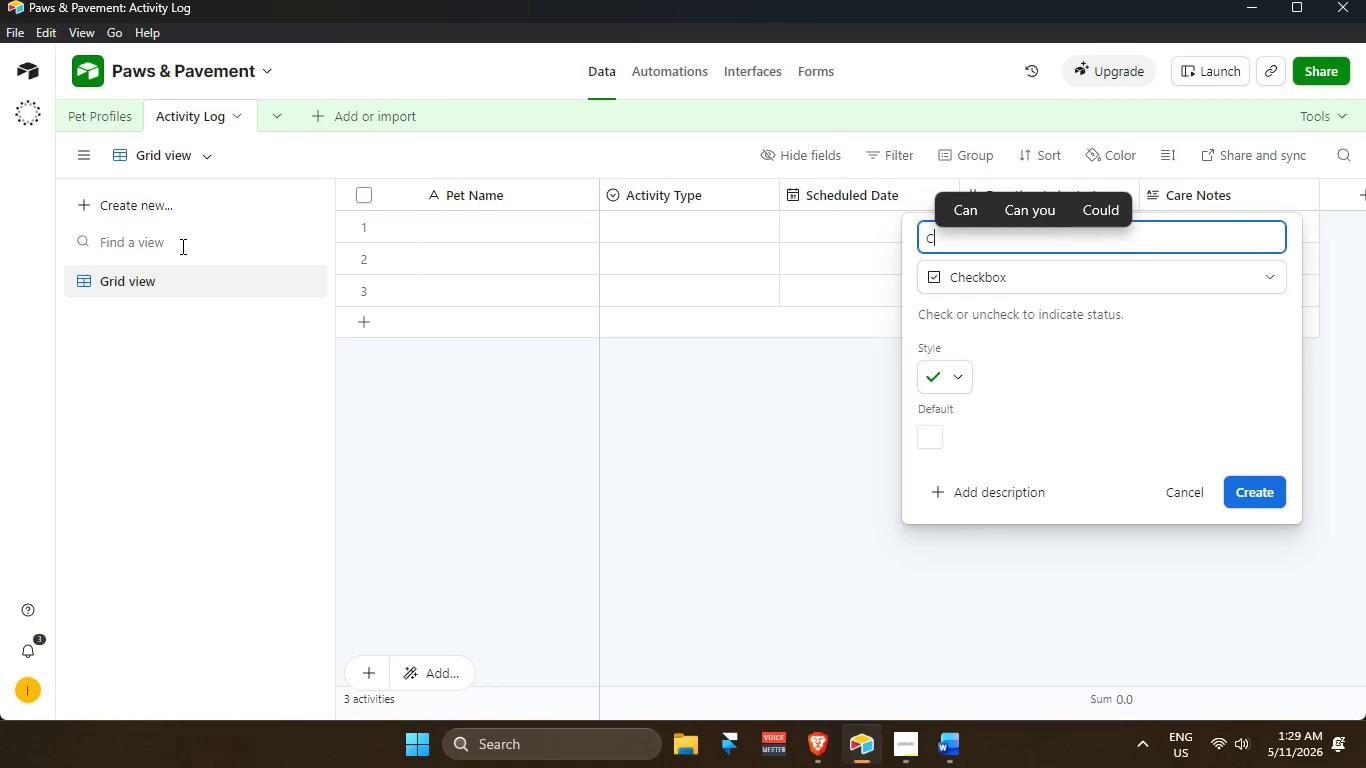 
type(ompletion Status)
 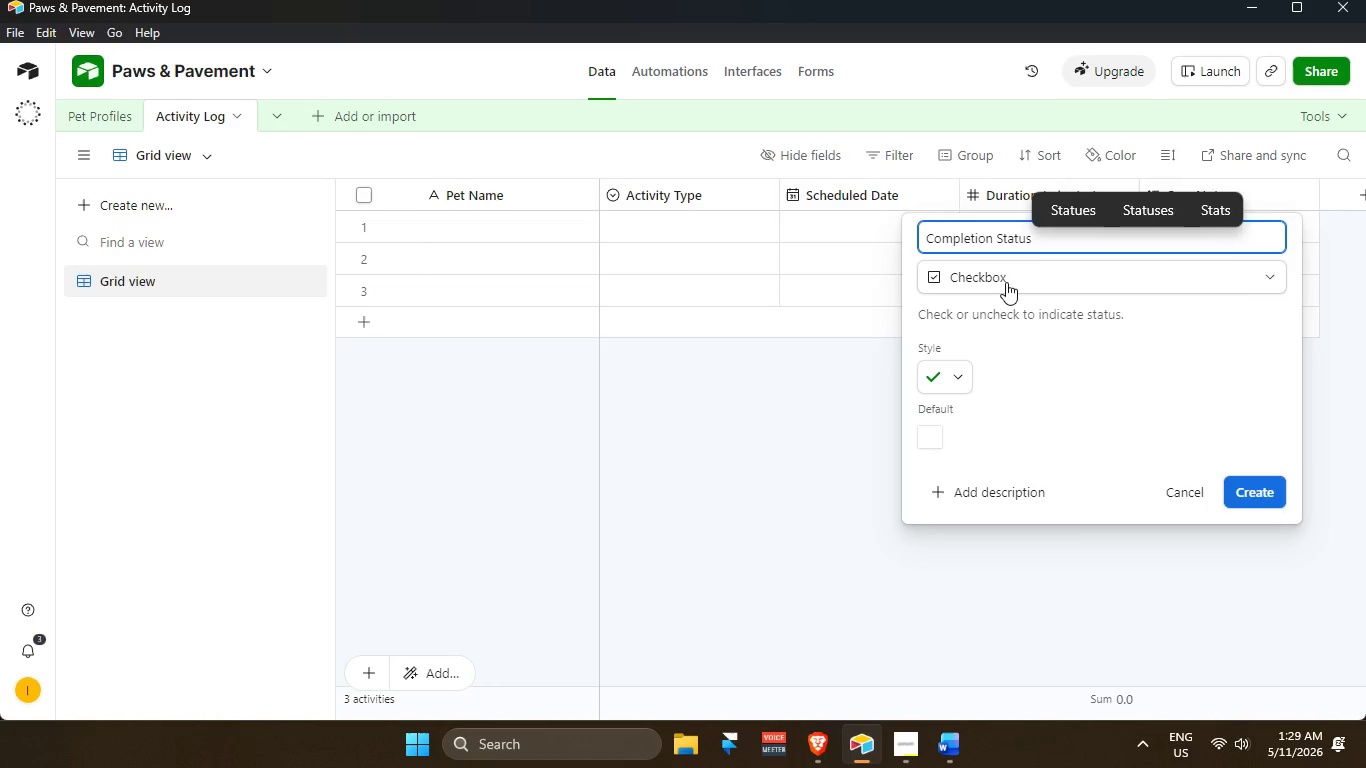 
key(Enter)
 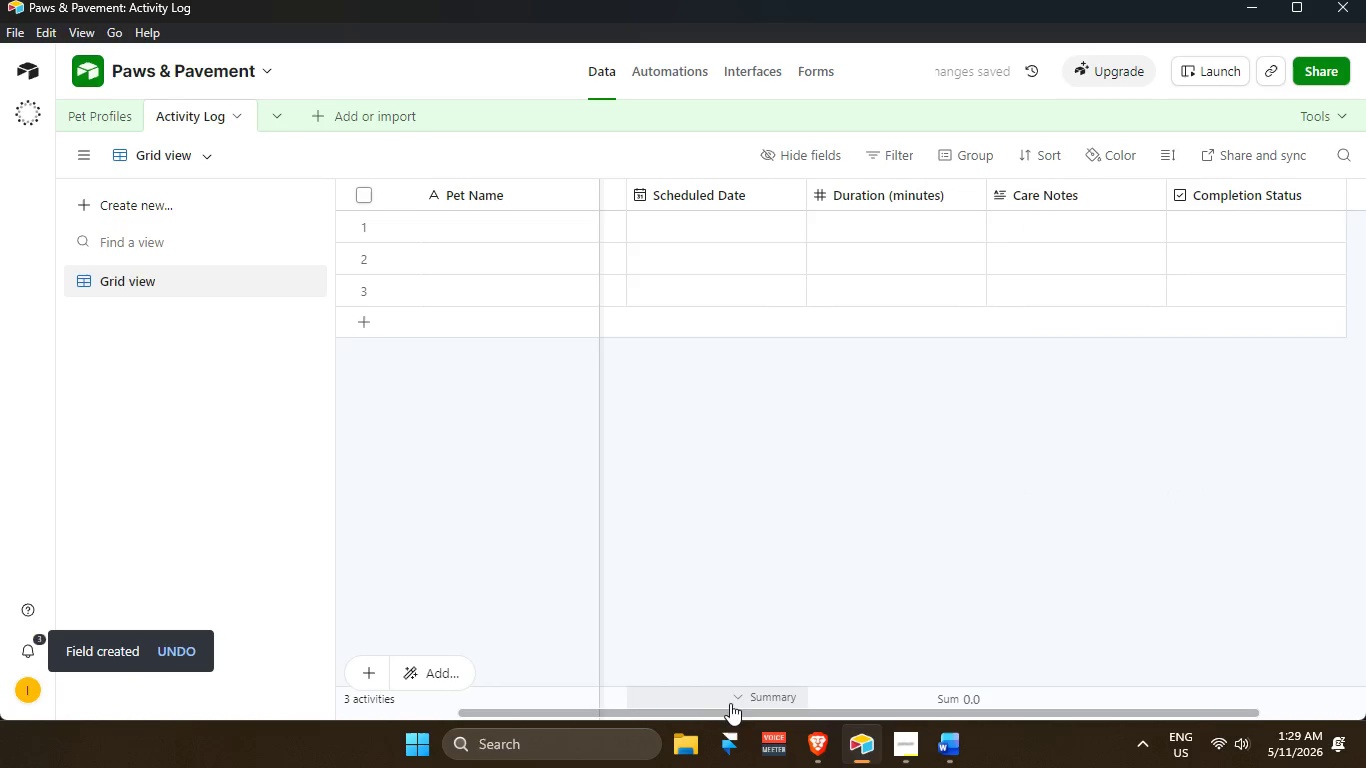 
left_click_drag(start_coordinate=[739, 712], to_coordinate=[958, 671])
 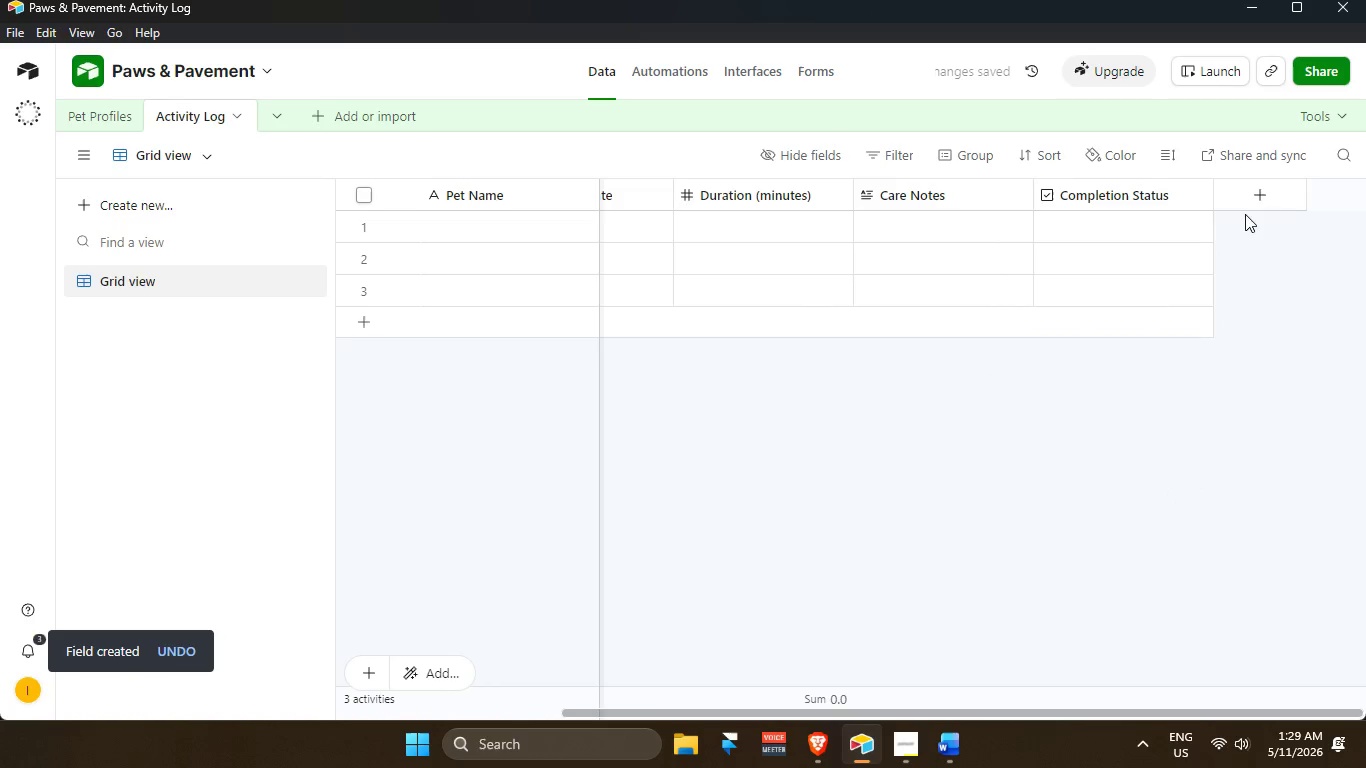 
left_click([1243, 195])
 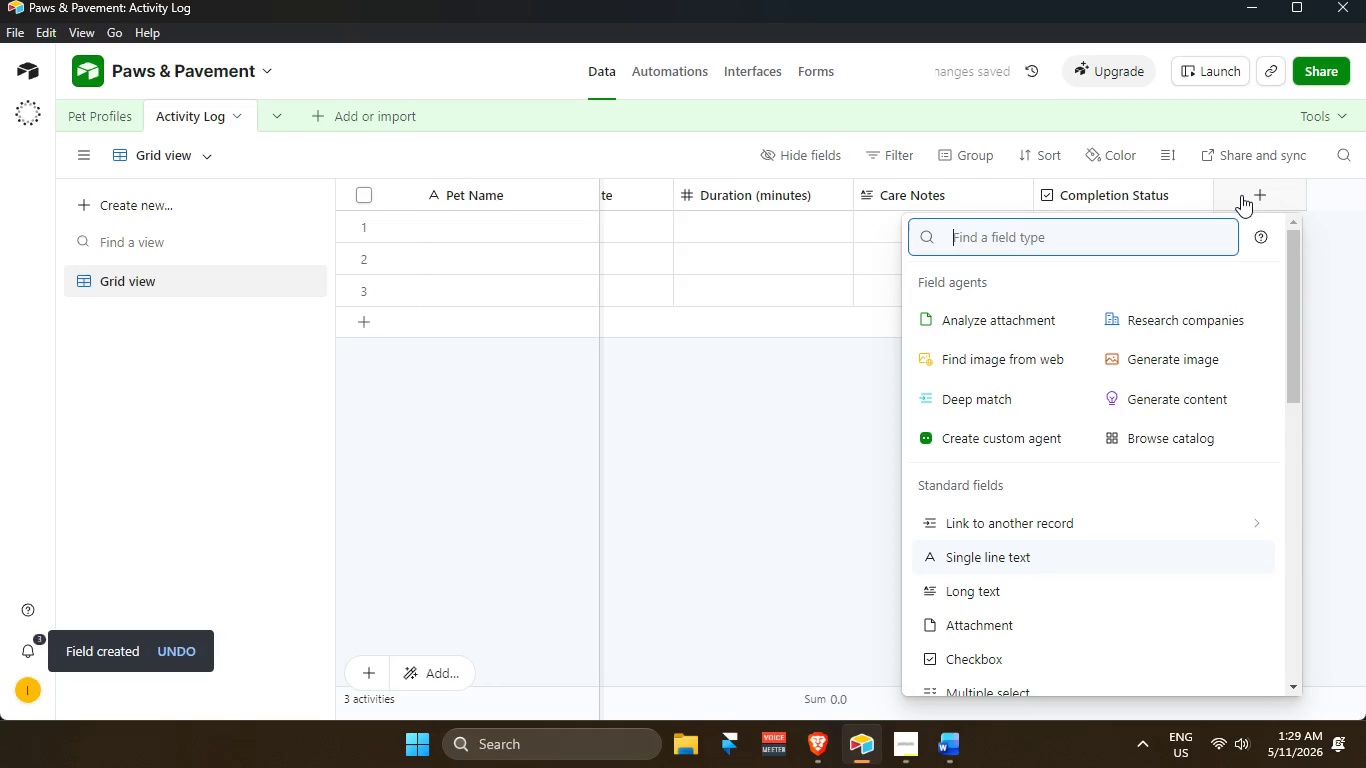 
type(sing)
 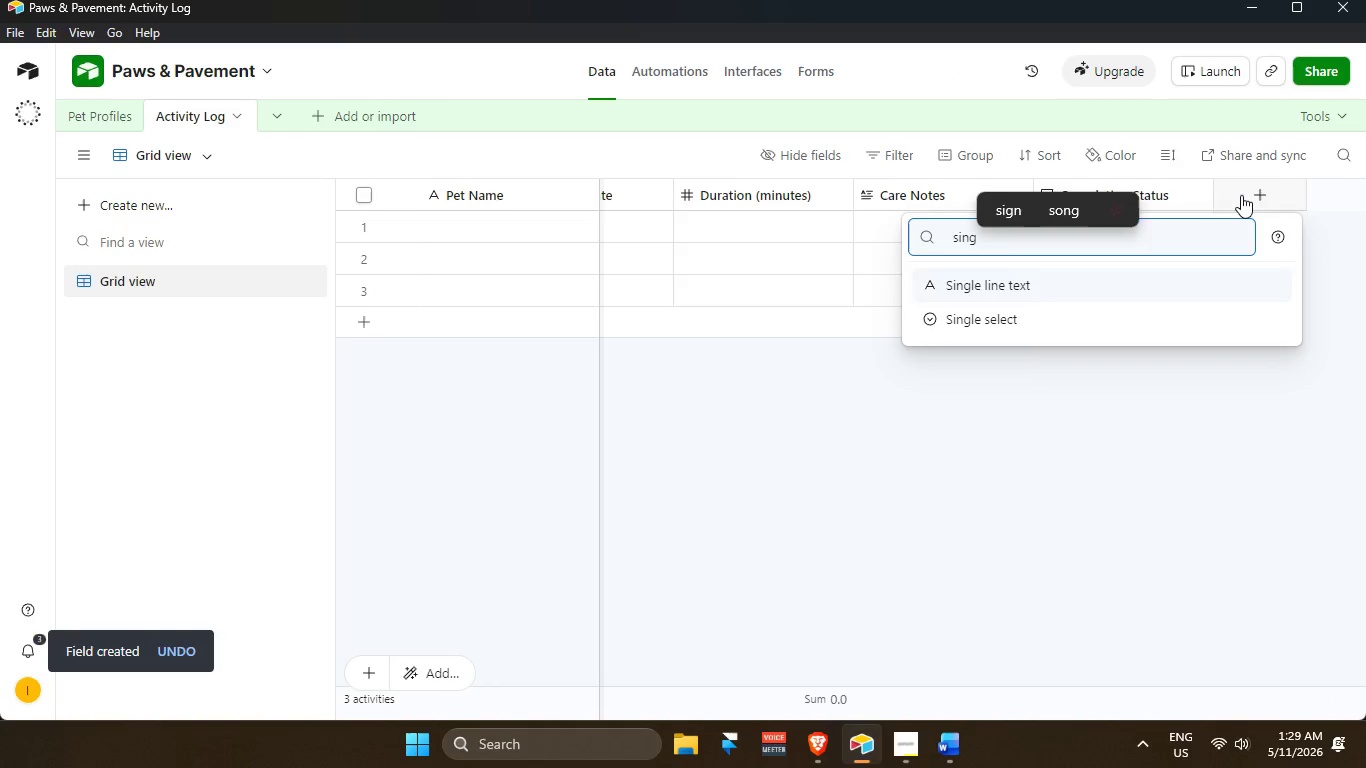 
key(ArrowDown)
 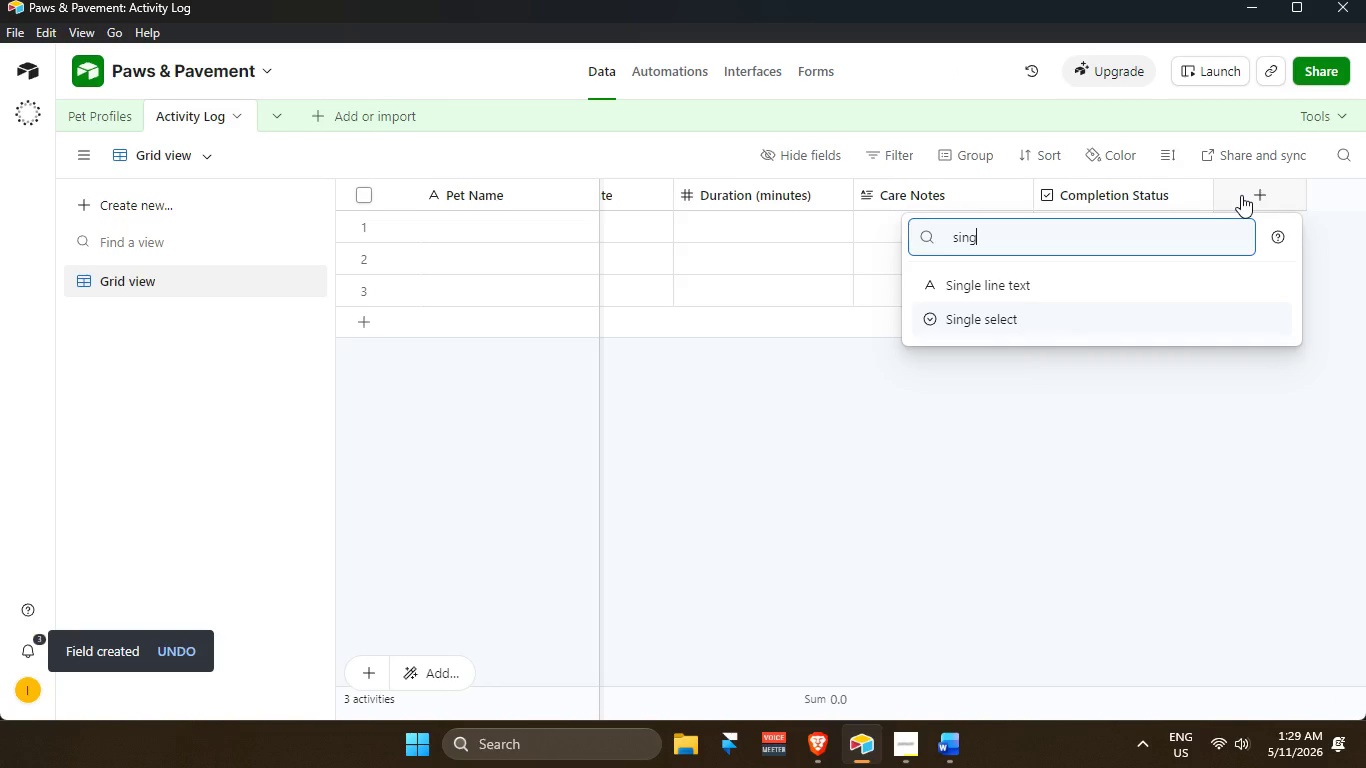 
key(Enter)
 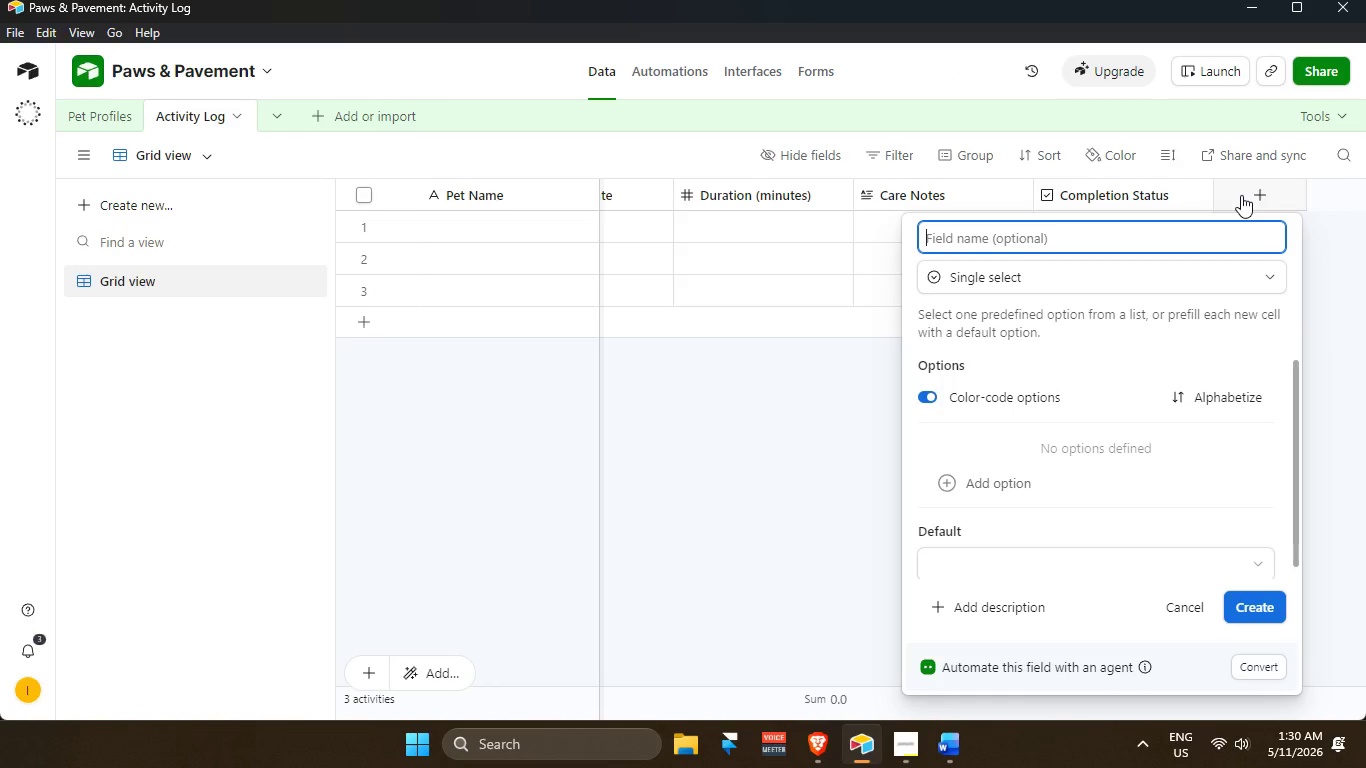 
wait(6.47)
 